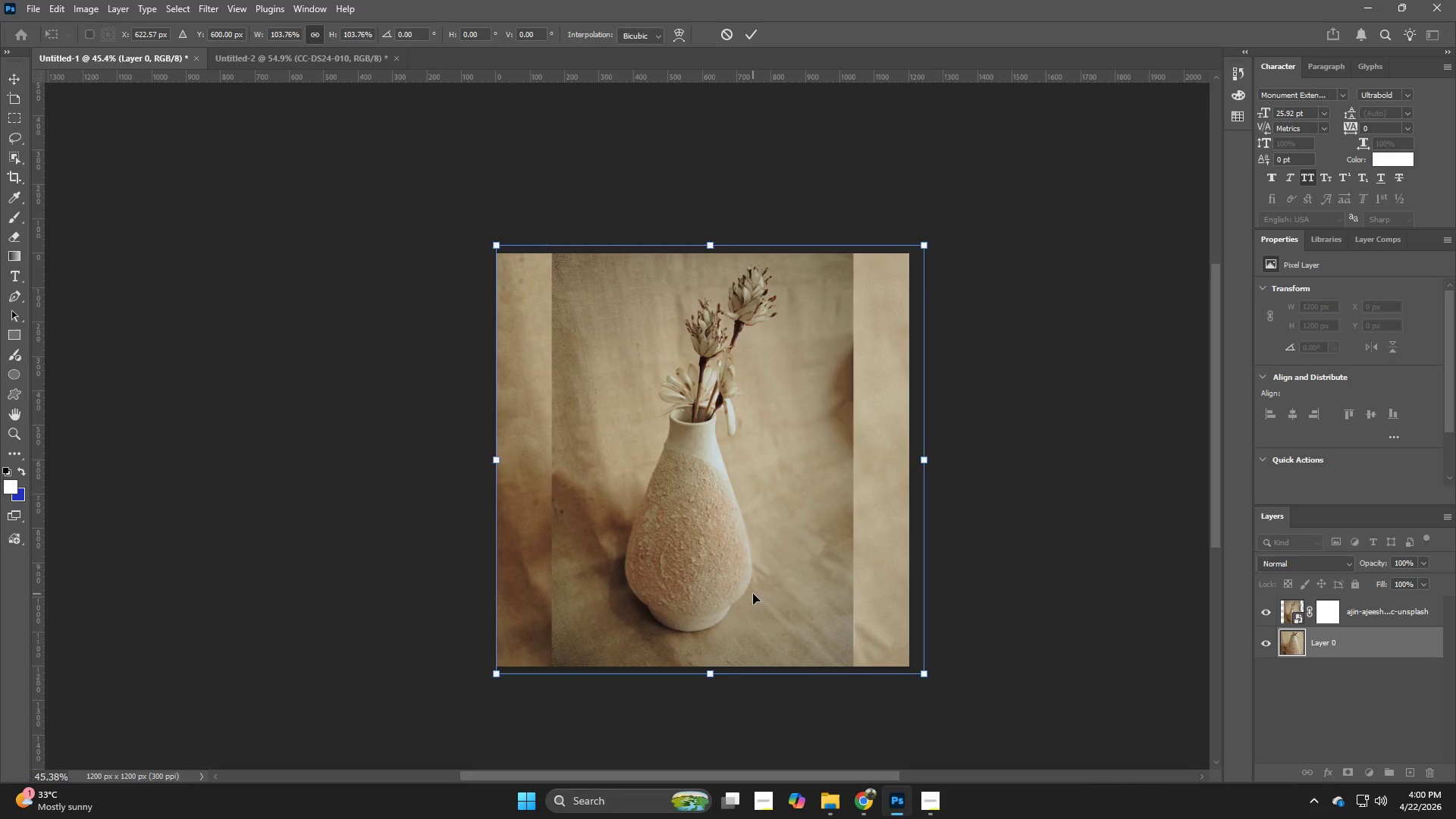 
key(NumpadEnter)
 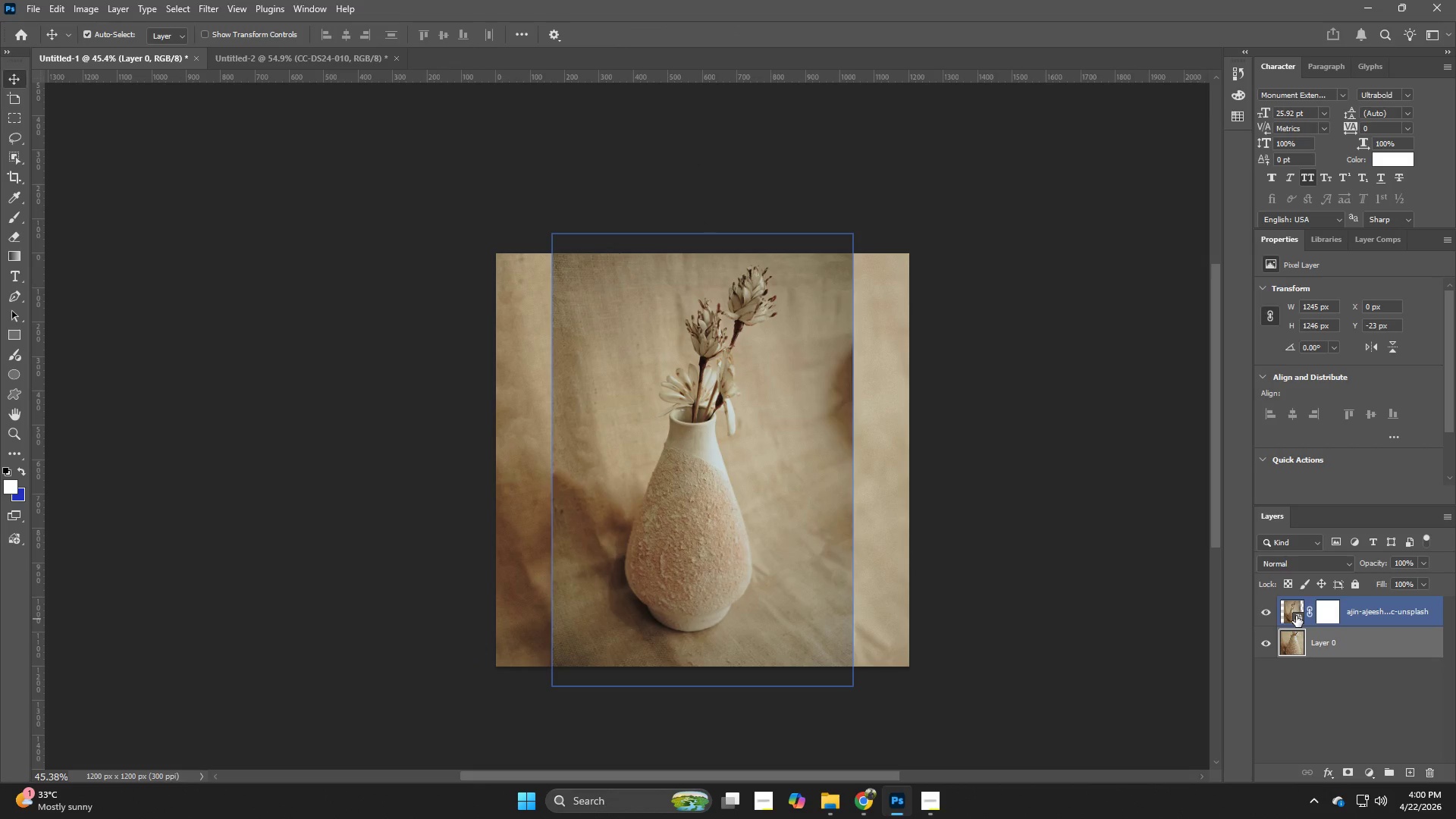 
left_click([1333, 609])
 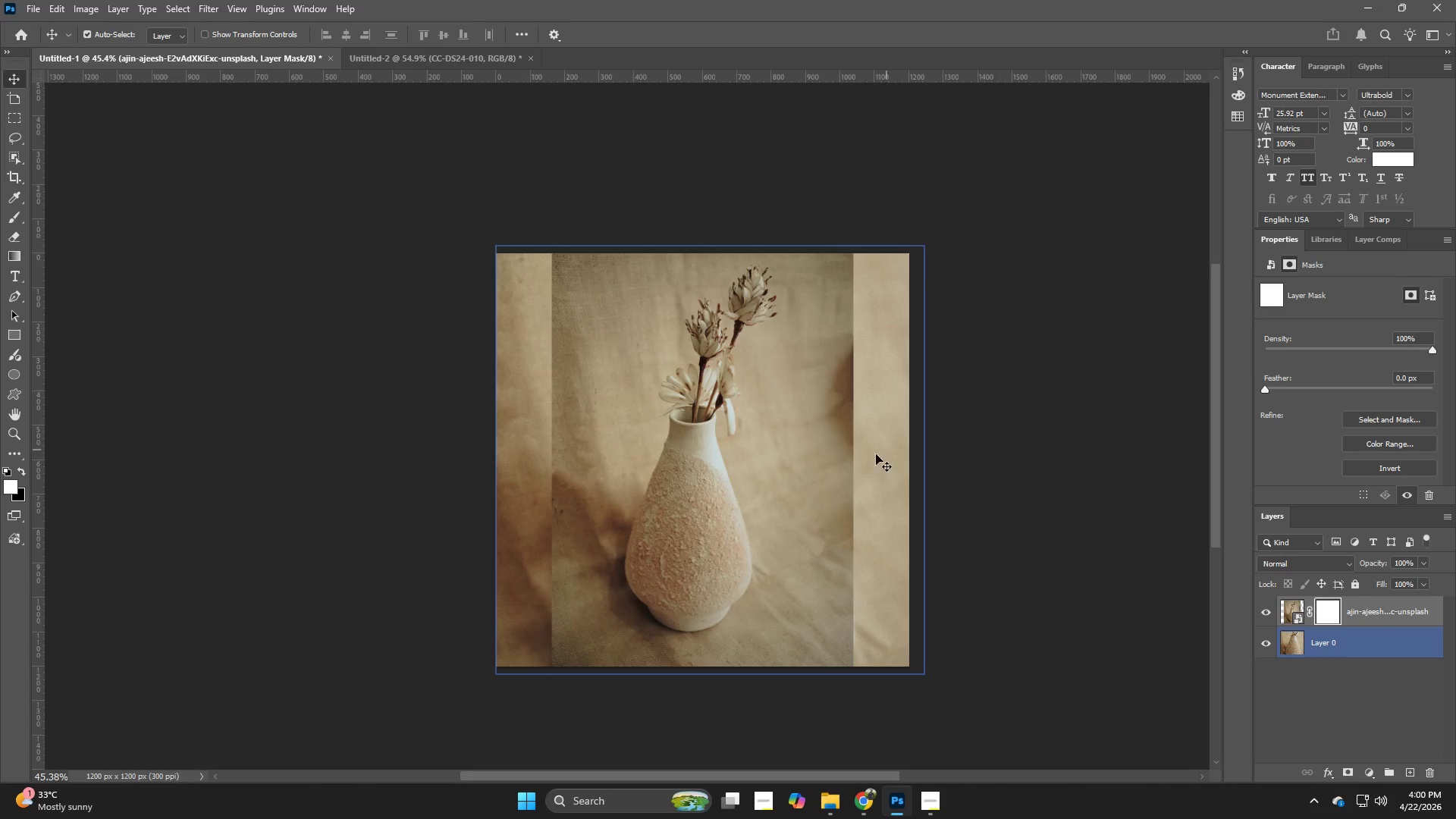 
type(vve)
 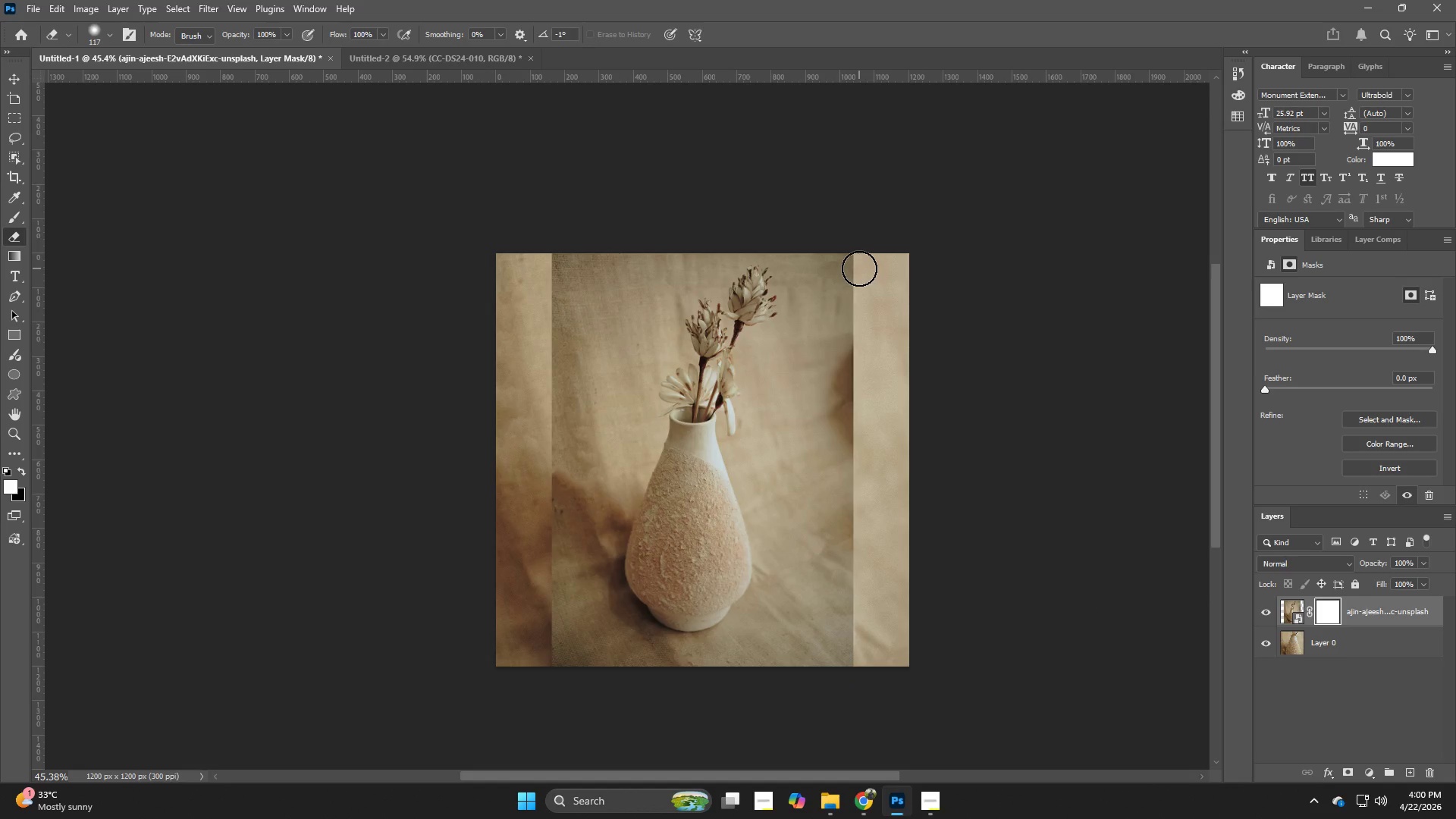 
left_click_drag(start_coordinate=[859, 268], to_coordinate=[840, 517])
 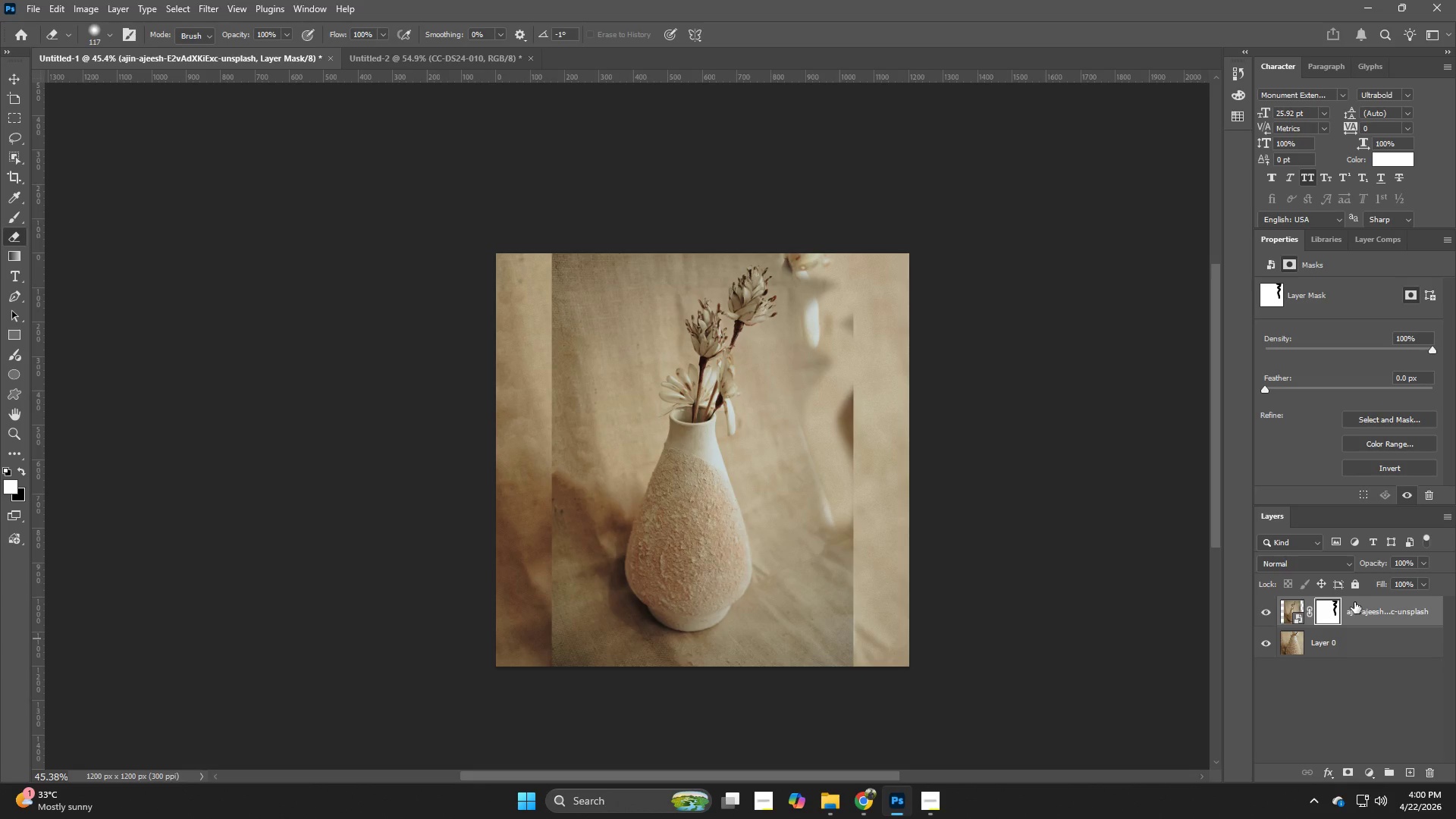 
key(Backspace)
 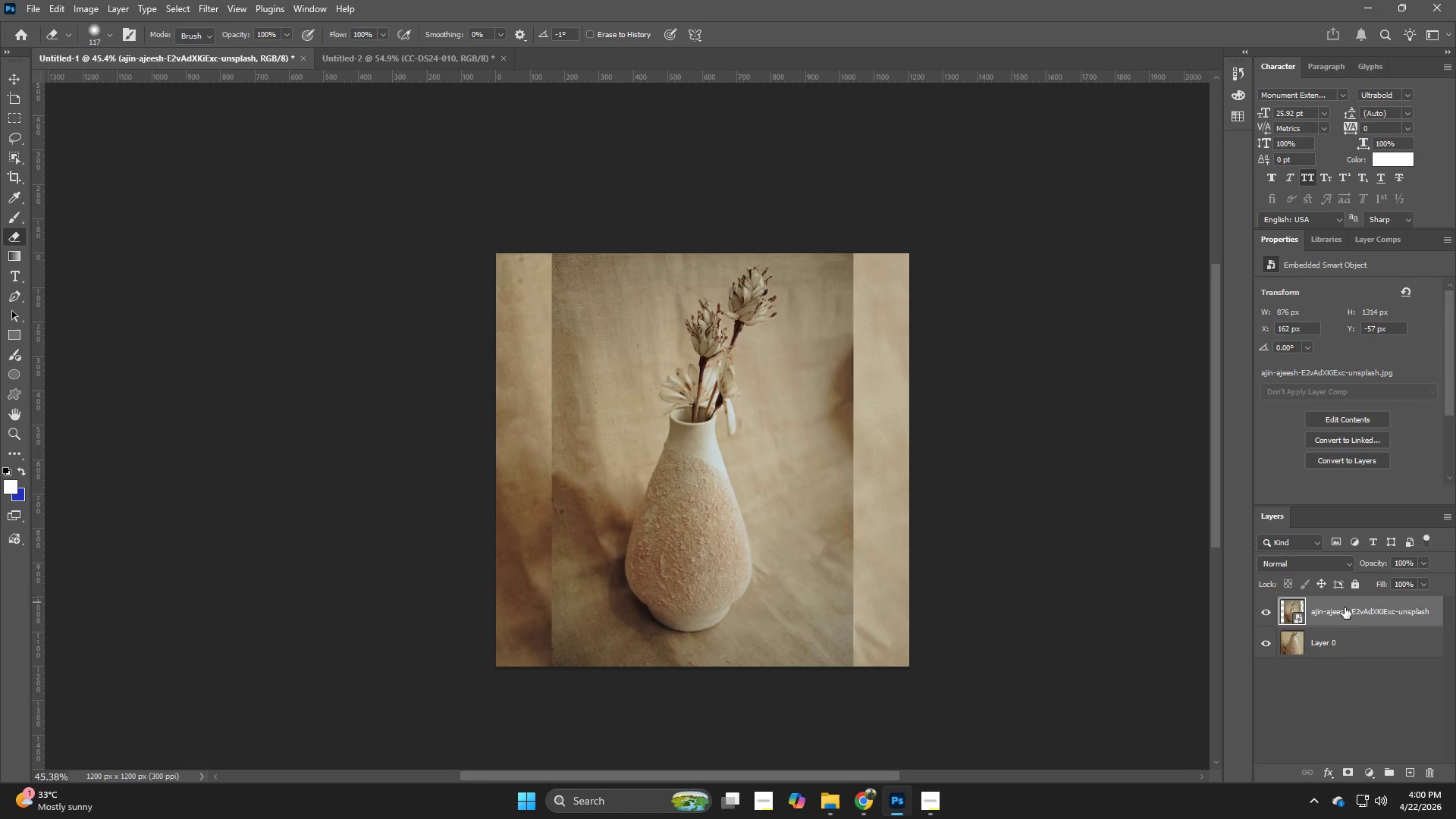 
key(Backspace)
 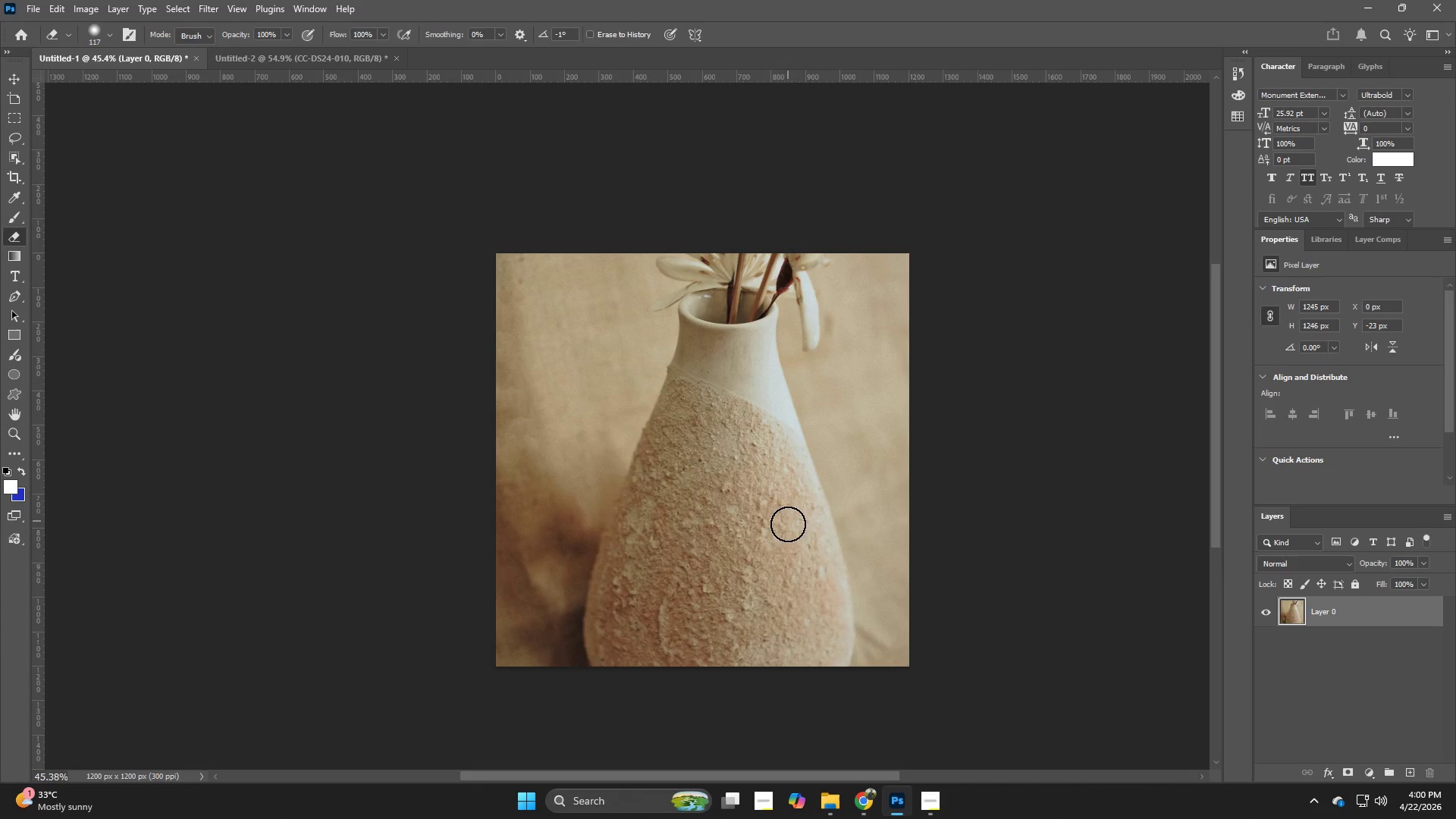 
wait(5.09)
 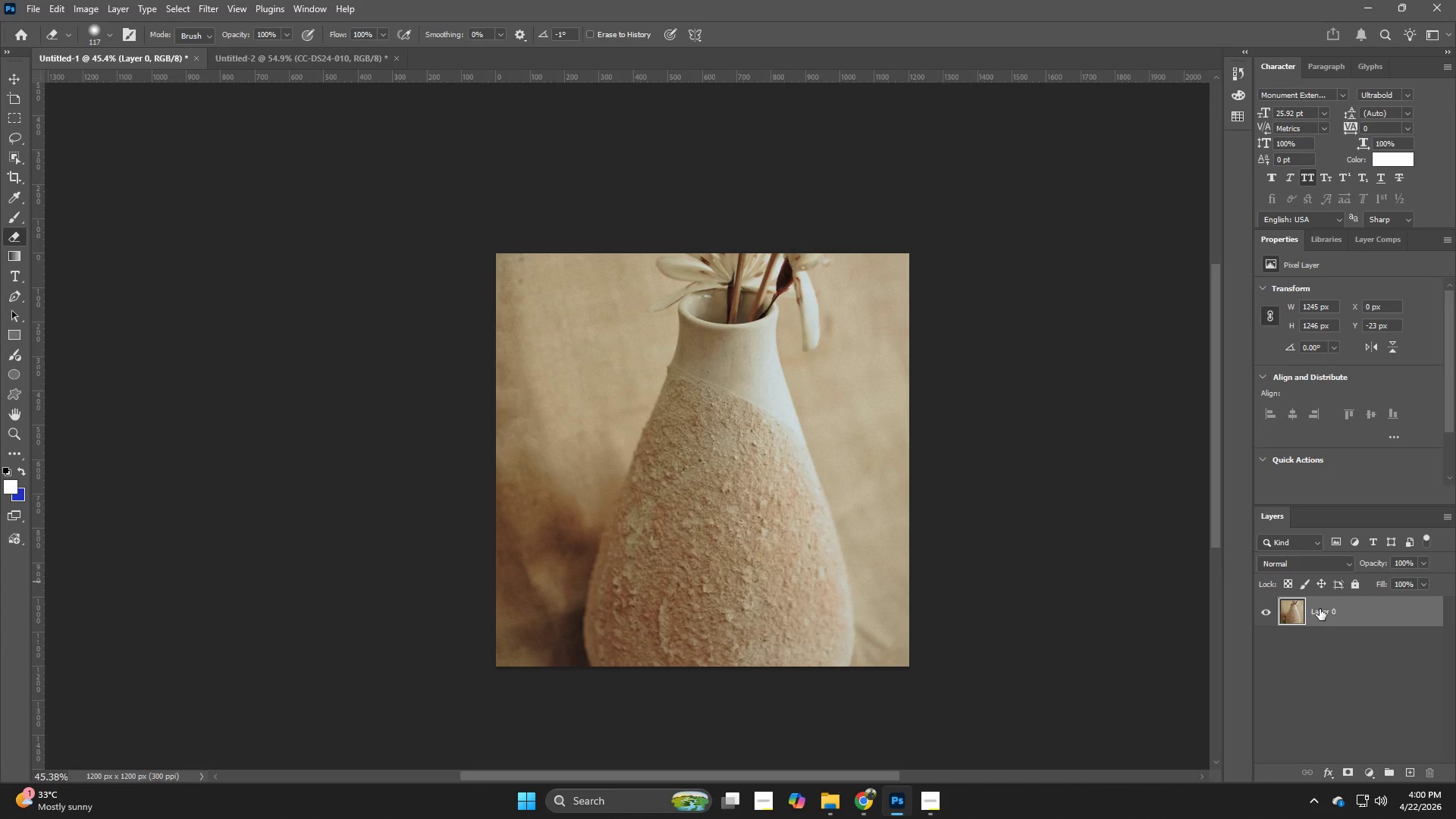 
left_click([867, 799])
 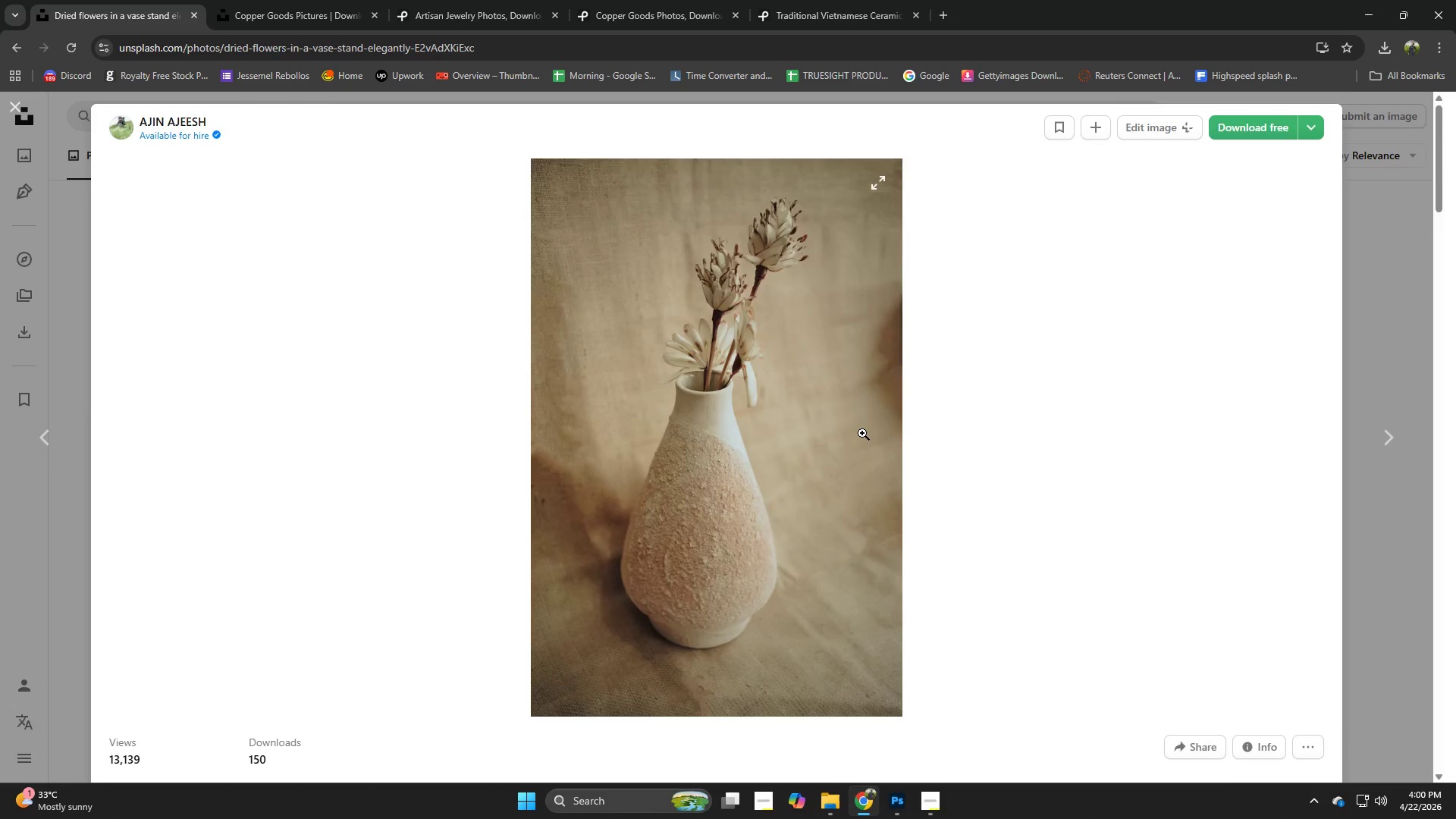 
scroll: coordinate [862, 433], scroll_direction: down, amount: 3.0
 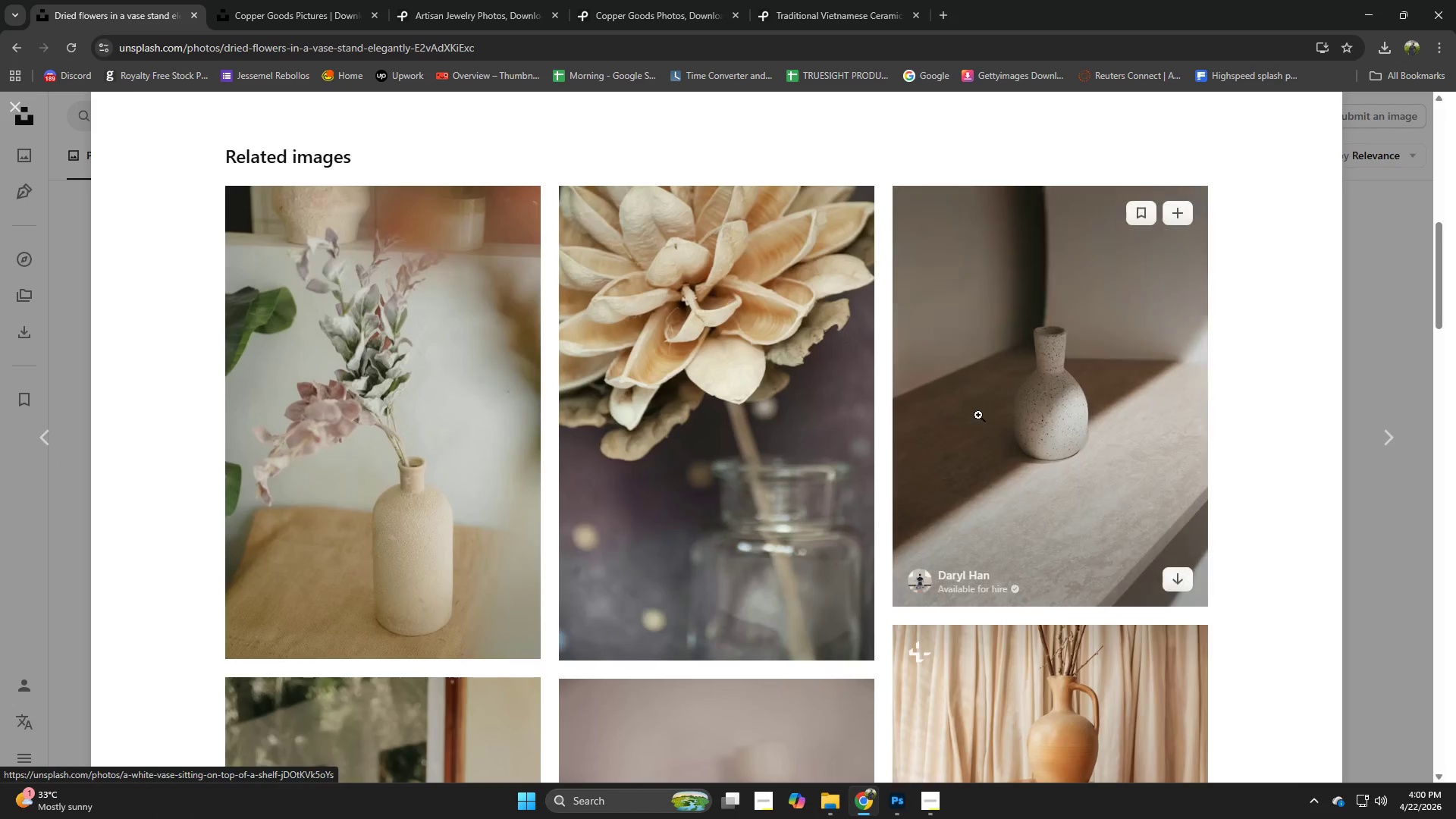 
left_click([1020, 422])
 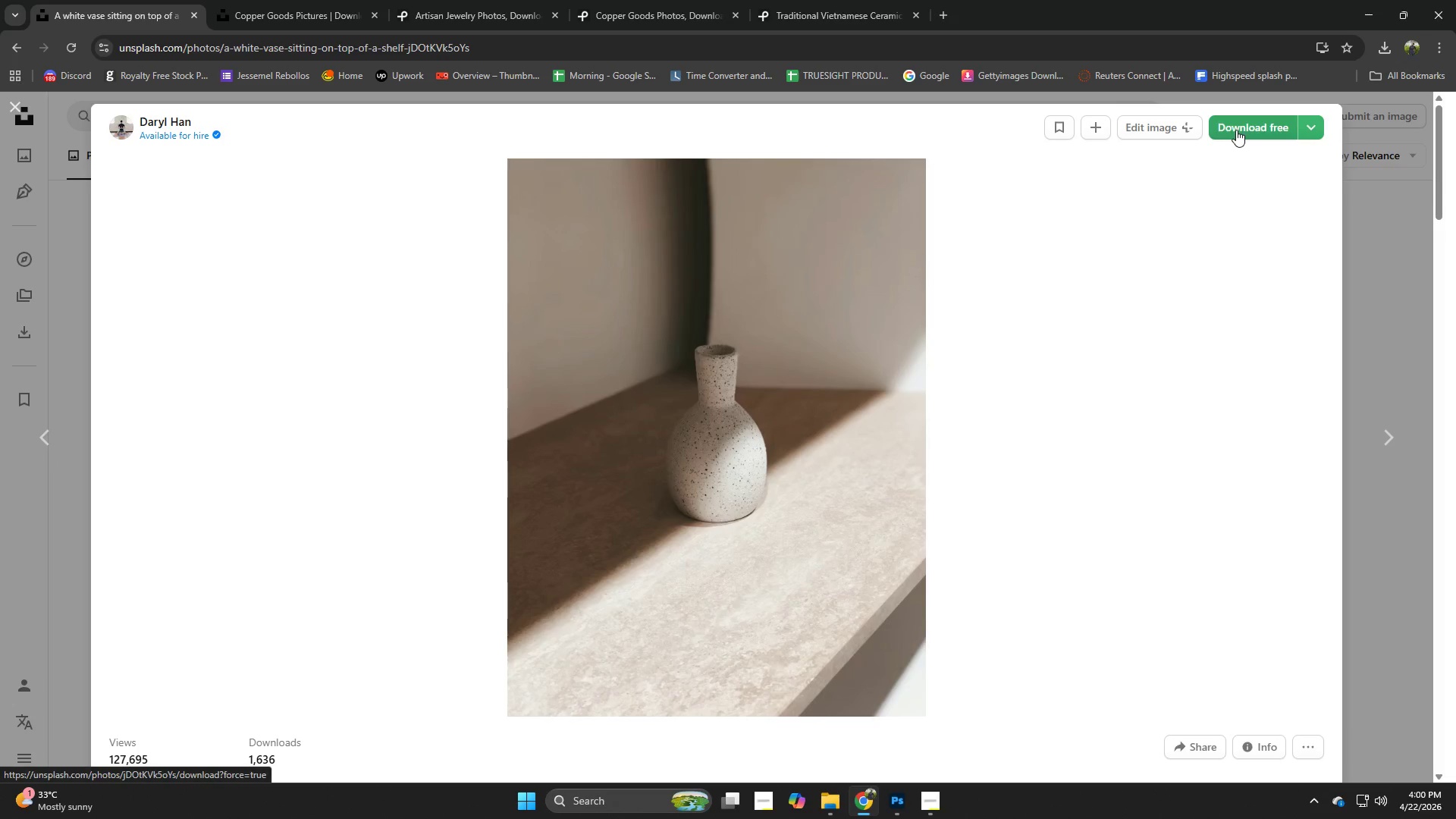 
left_click([1236, 130])
 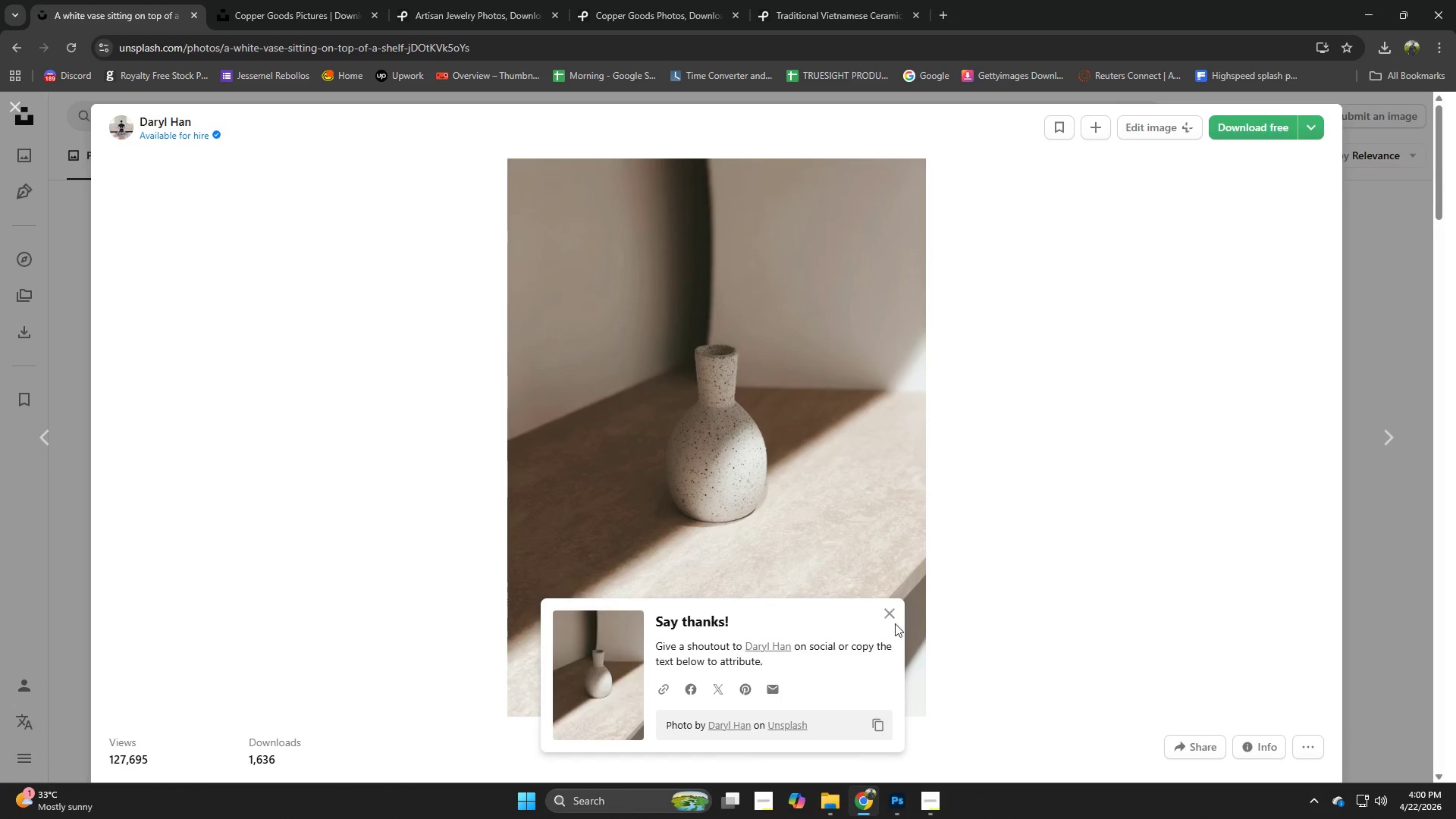 
left_click([896, 611])
 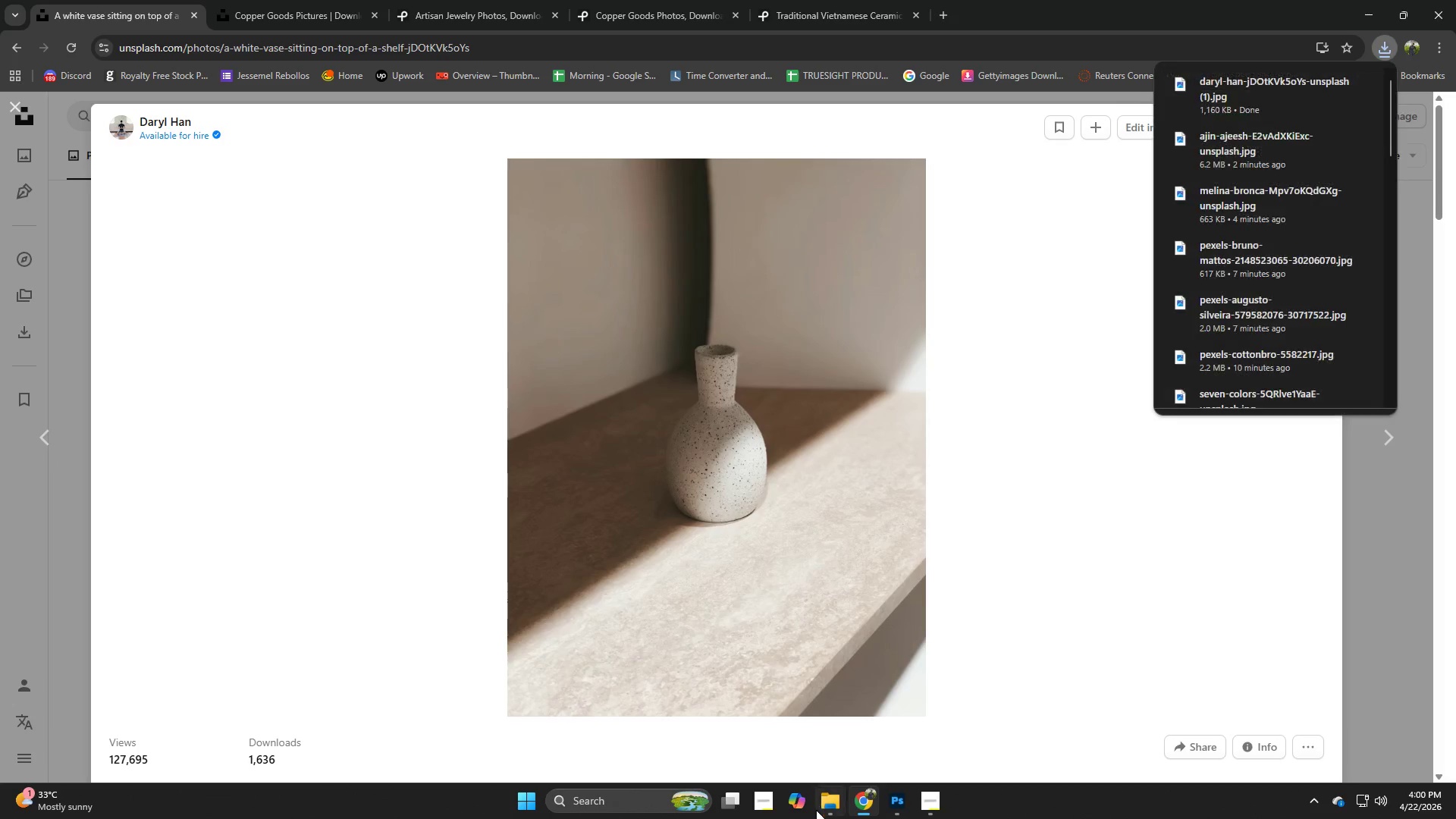 
left_click([830, 806])
 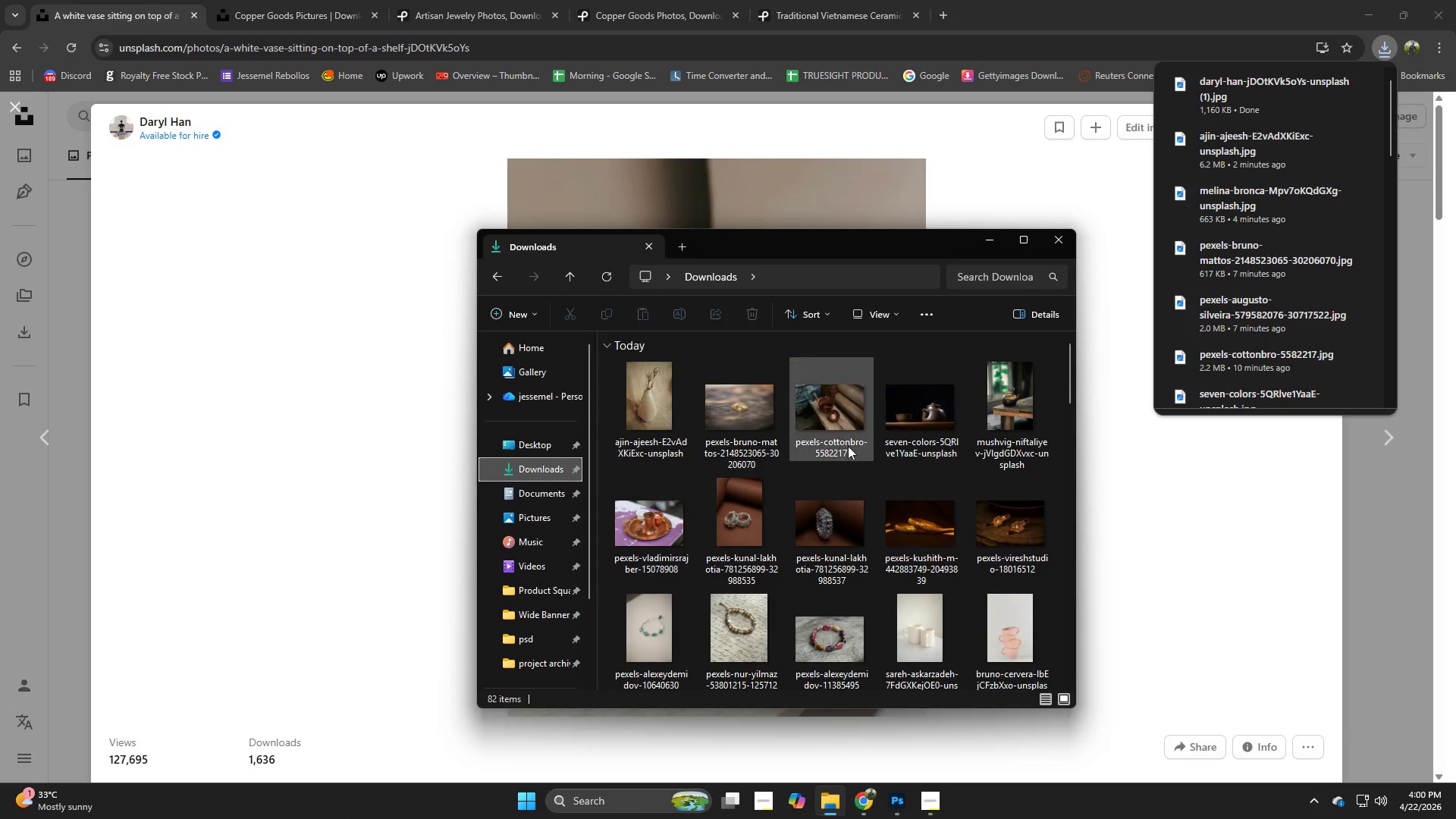 
scroll: coordinate [840, 440], scroll_direction: down, amount: 3.0
 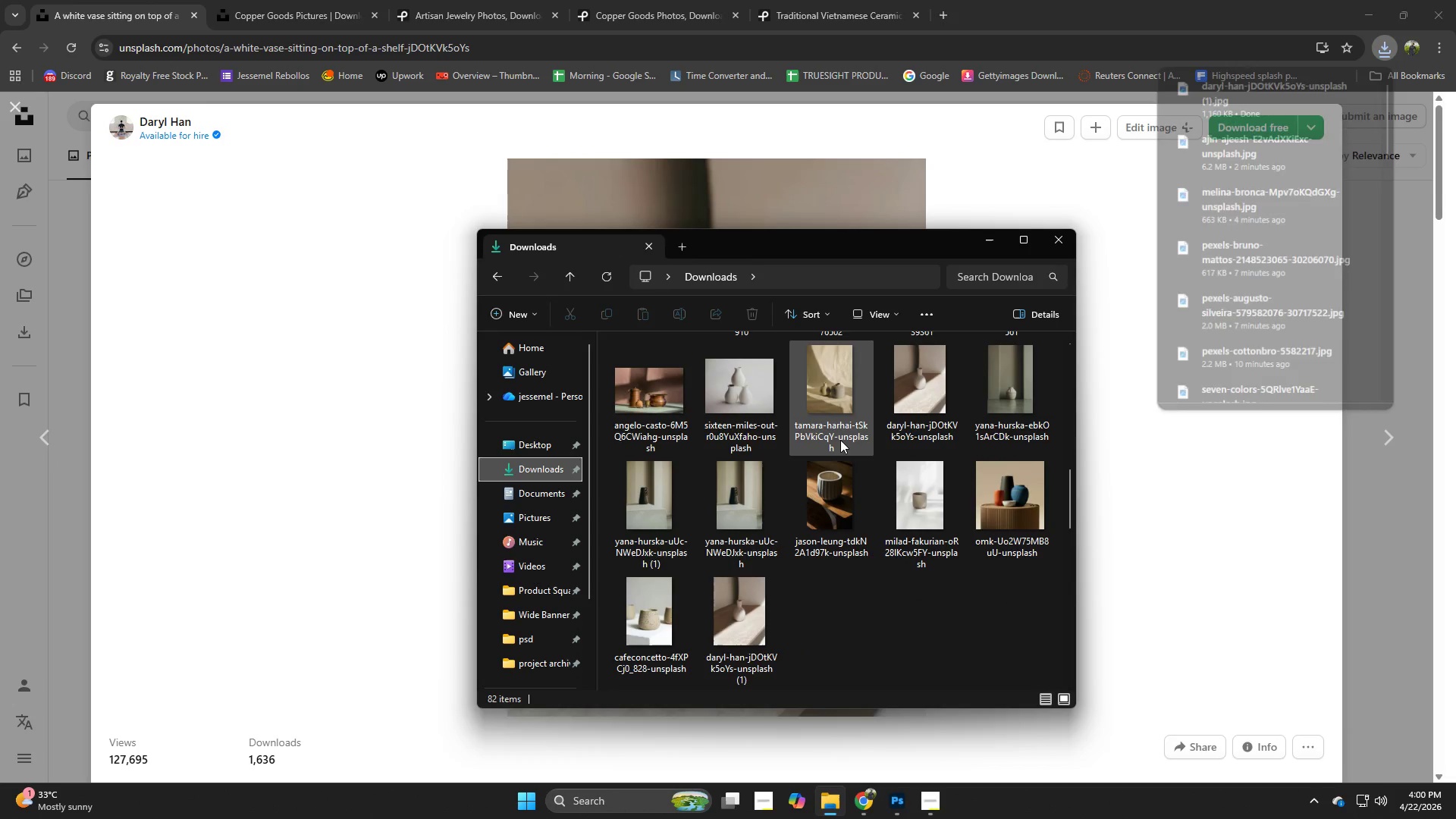 
left_click([1239, 532])
 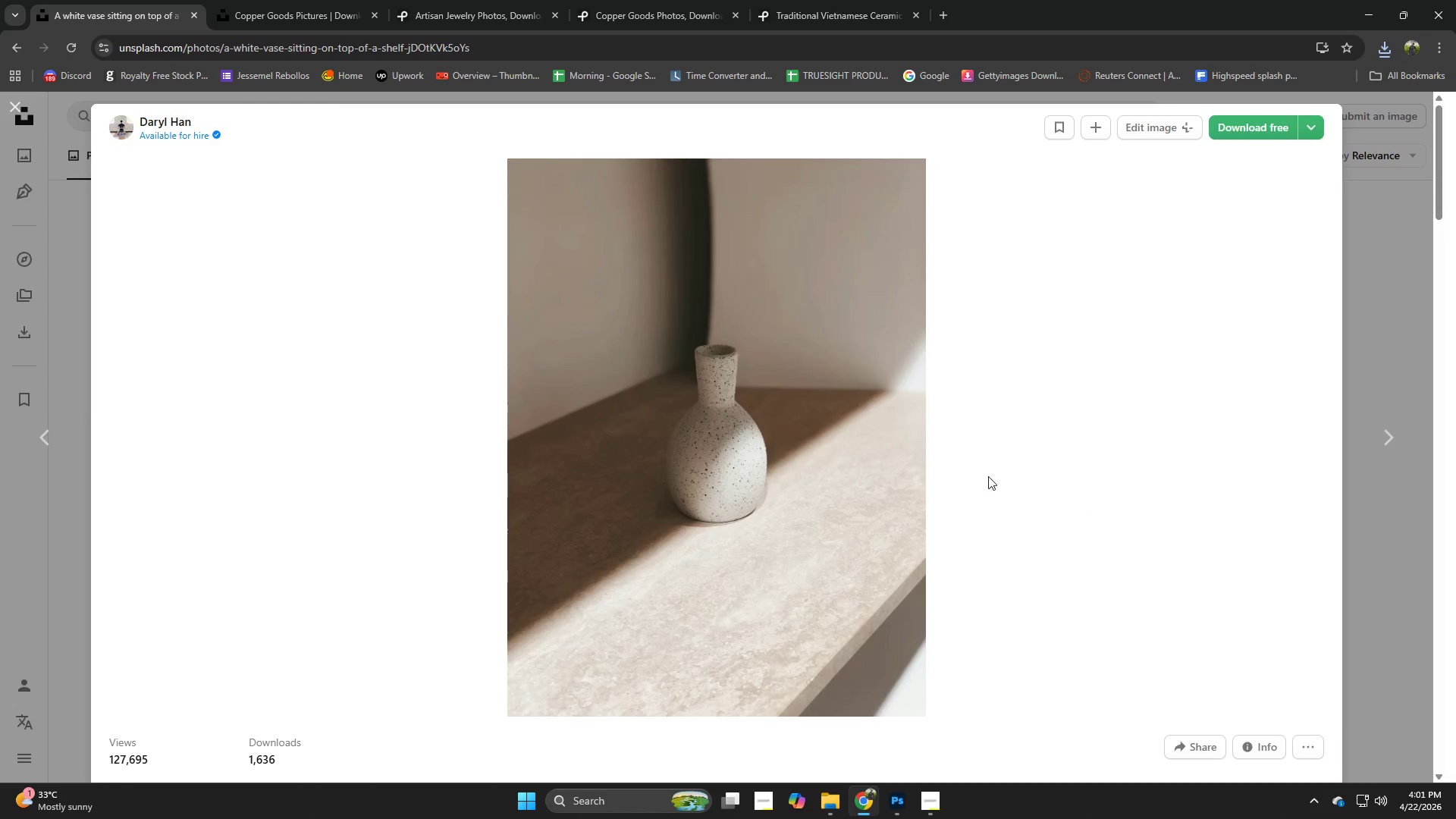 
scroll: coordinate [974, 480], scroll_direction: down, amount: 6.0
 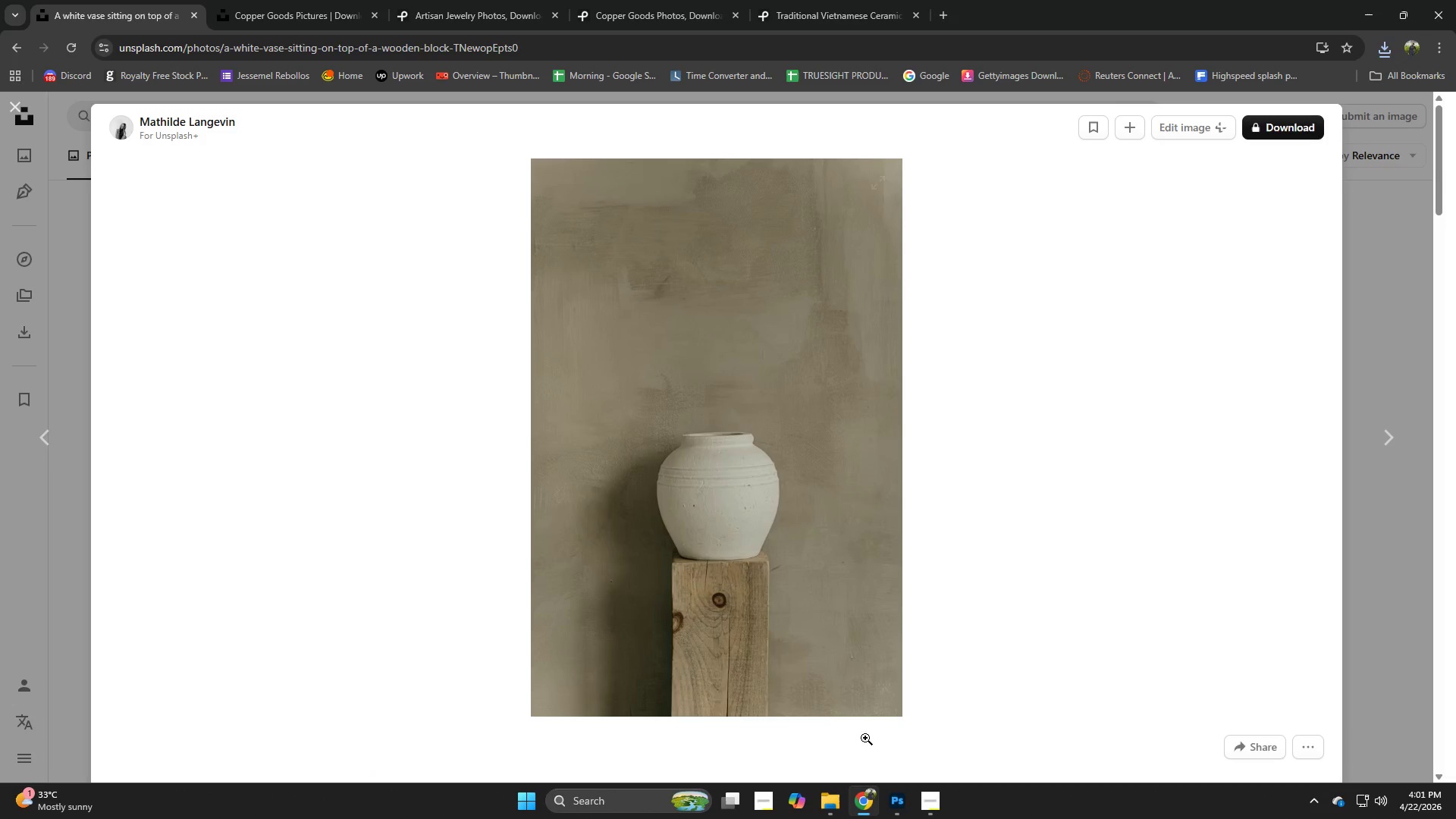 
left_click([831, 801])
 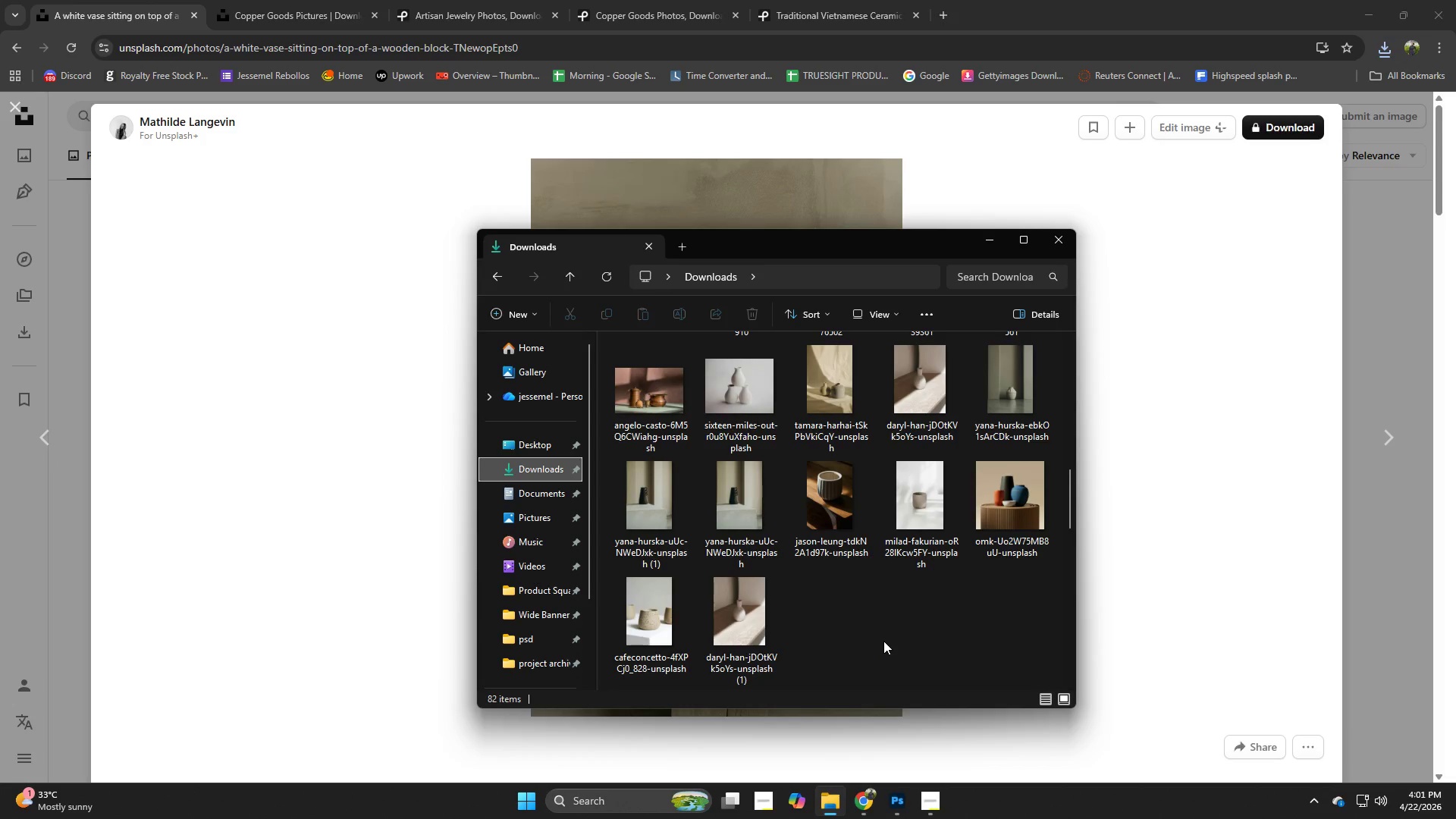 
scroll: coordinate [883, 641], scroll_direction: up, amount: 2.0
 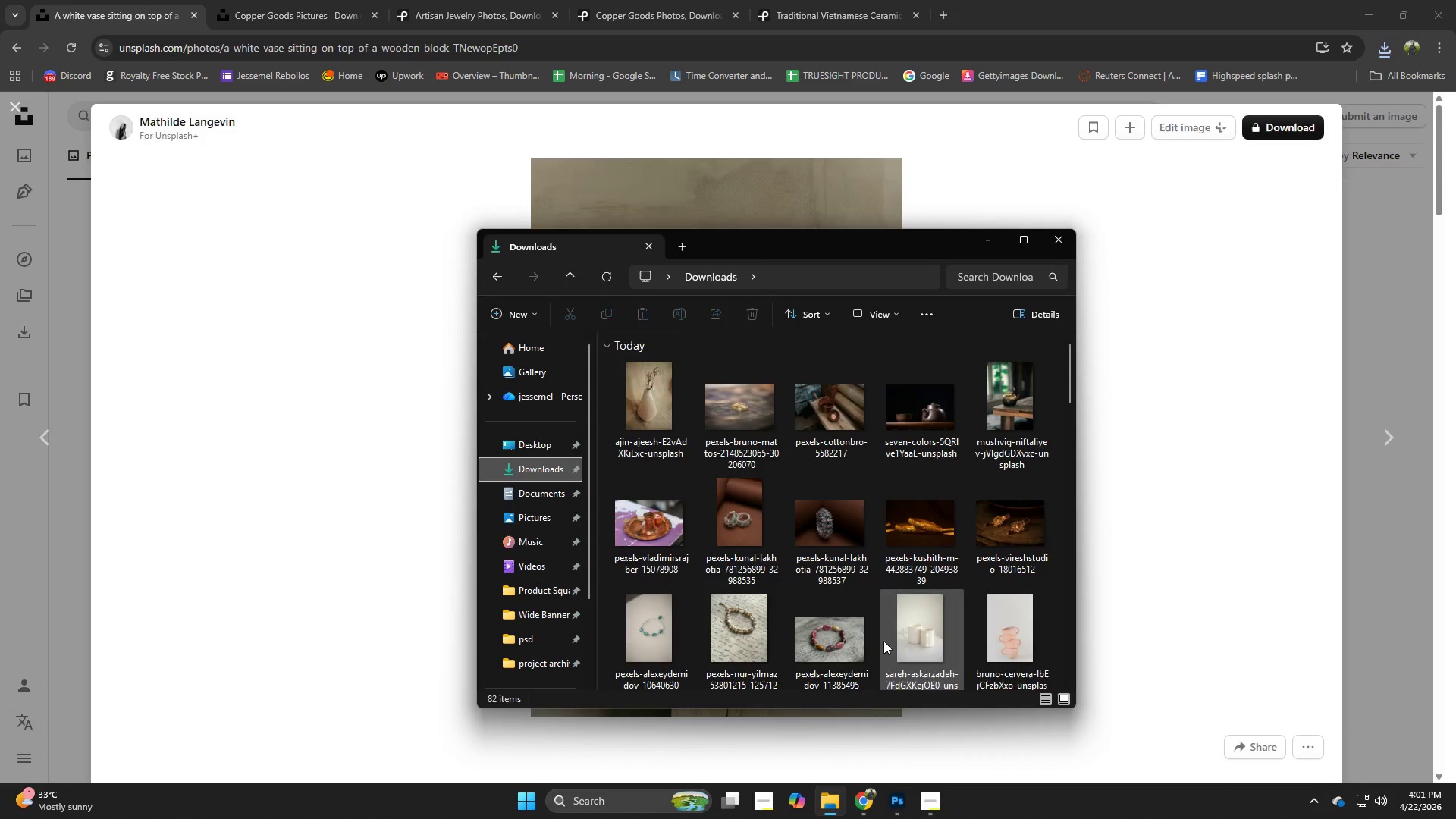 
left_click([1143, 535])
 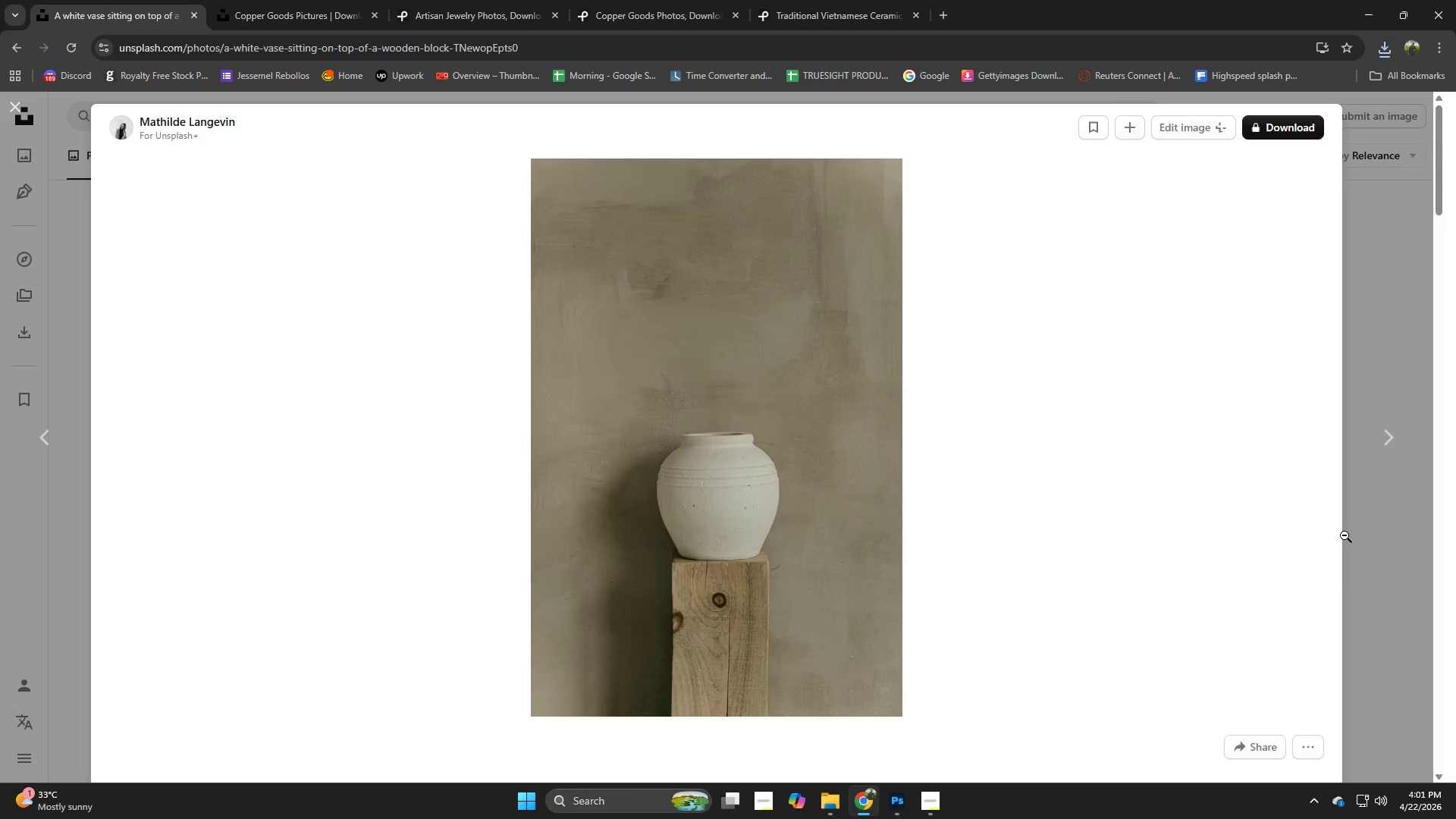 
scroll: coordinate [1012, 655], scroll_direction: down, amount: 5.0
 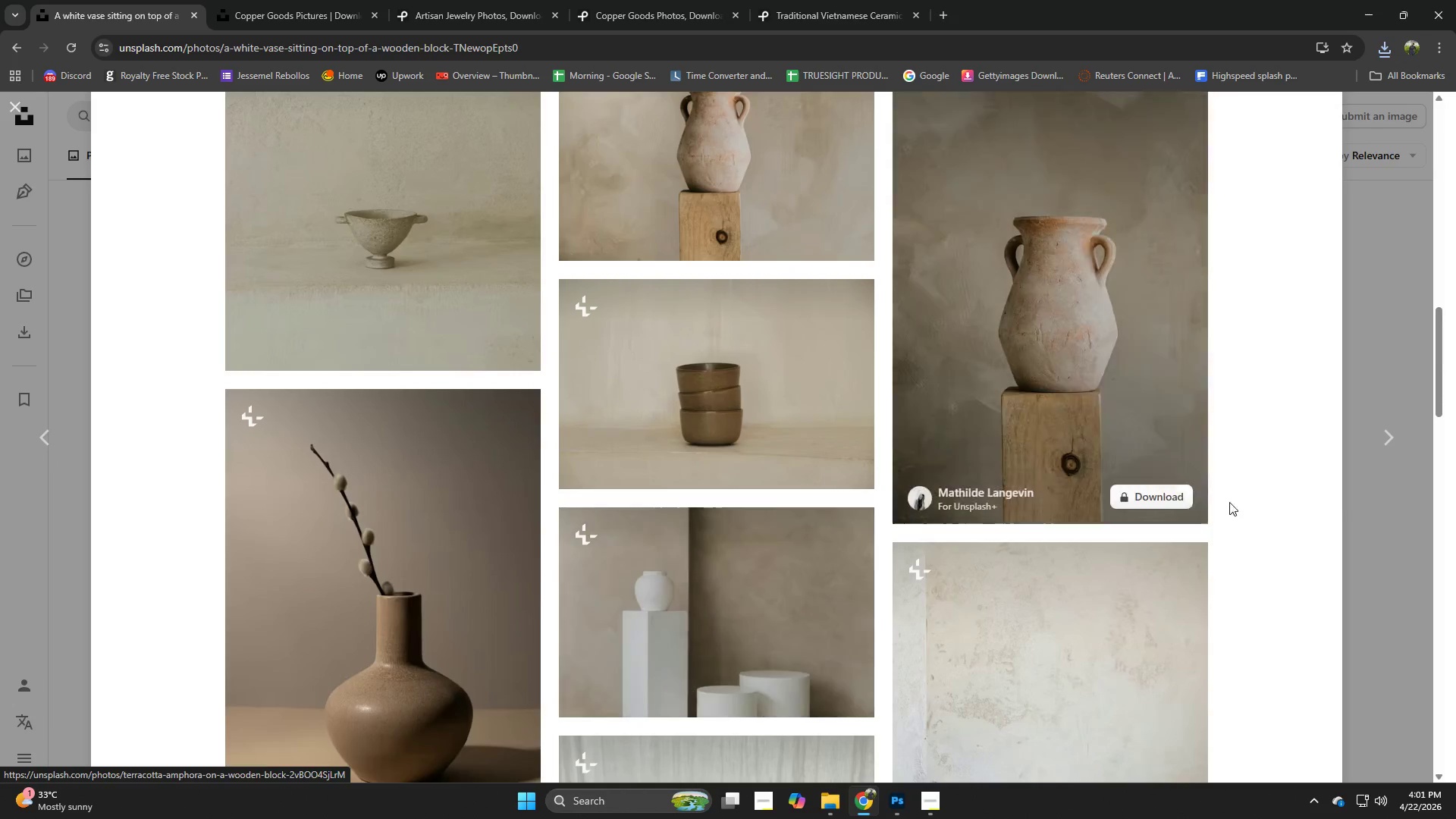 
left_click([1400, 537])
 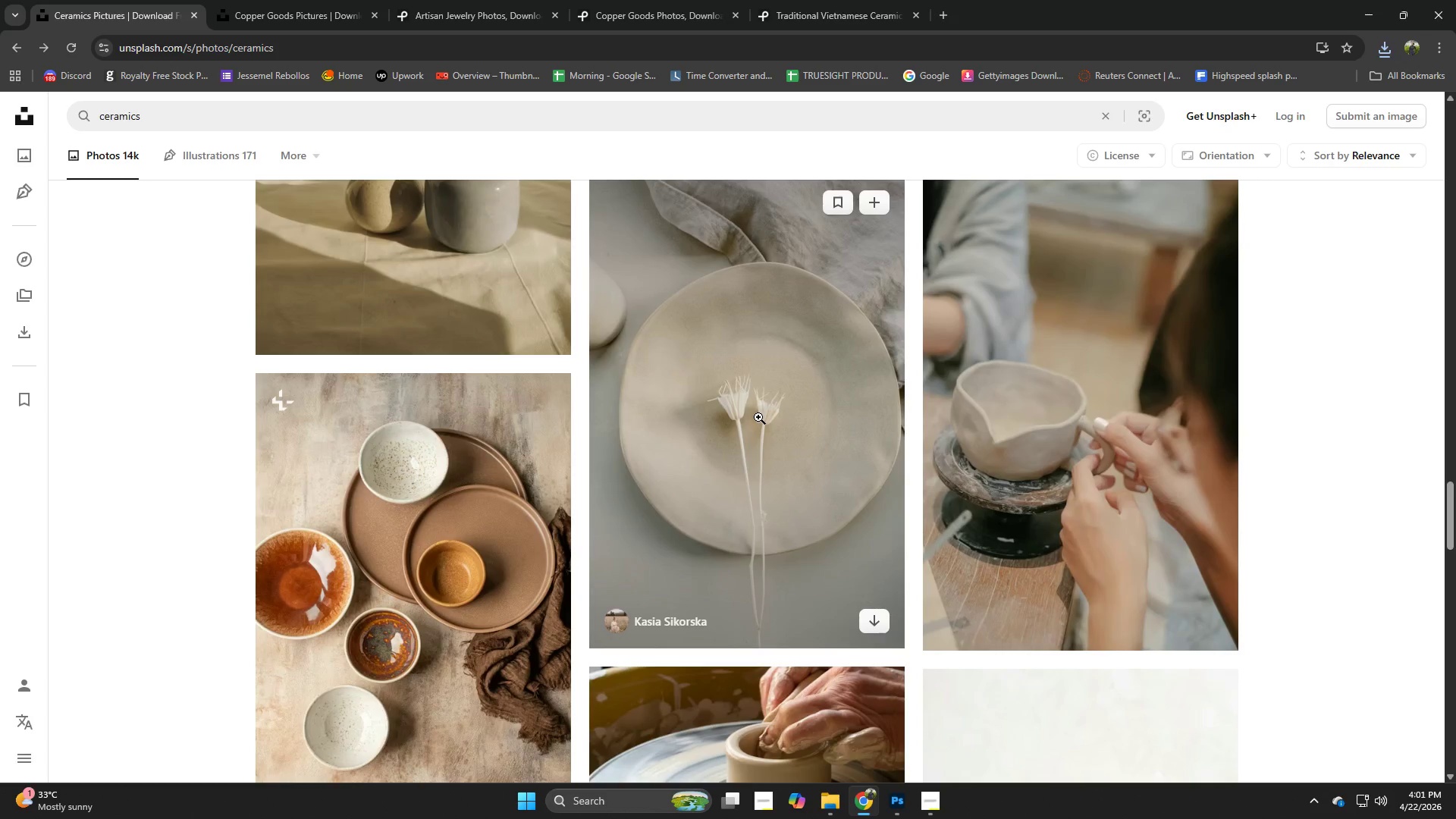 
scroll: coordinate [756, 419], scroll_direction: down, amount: 1.0
 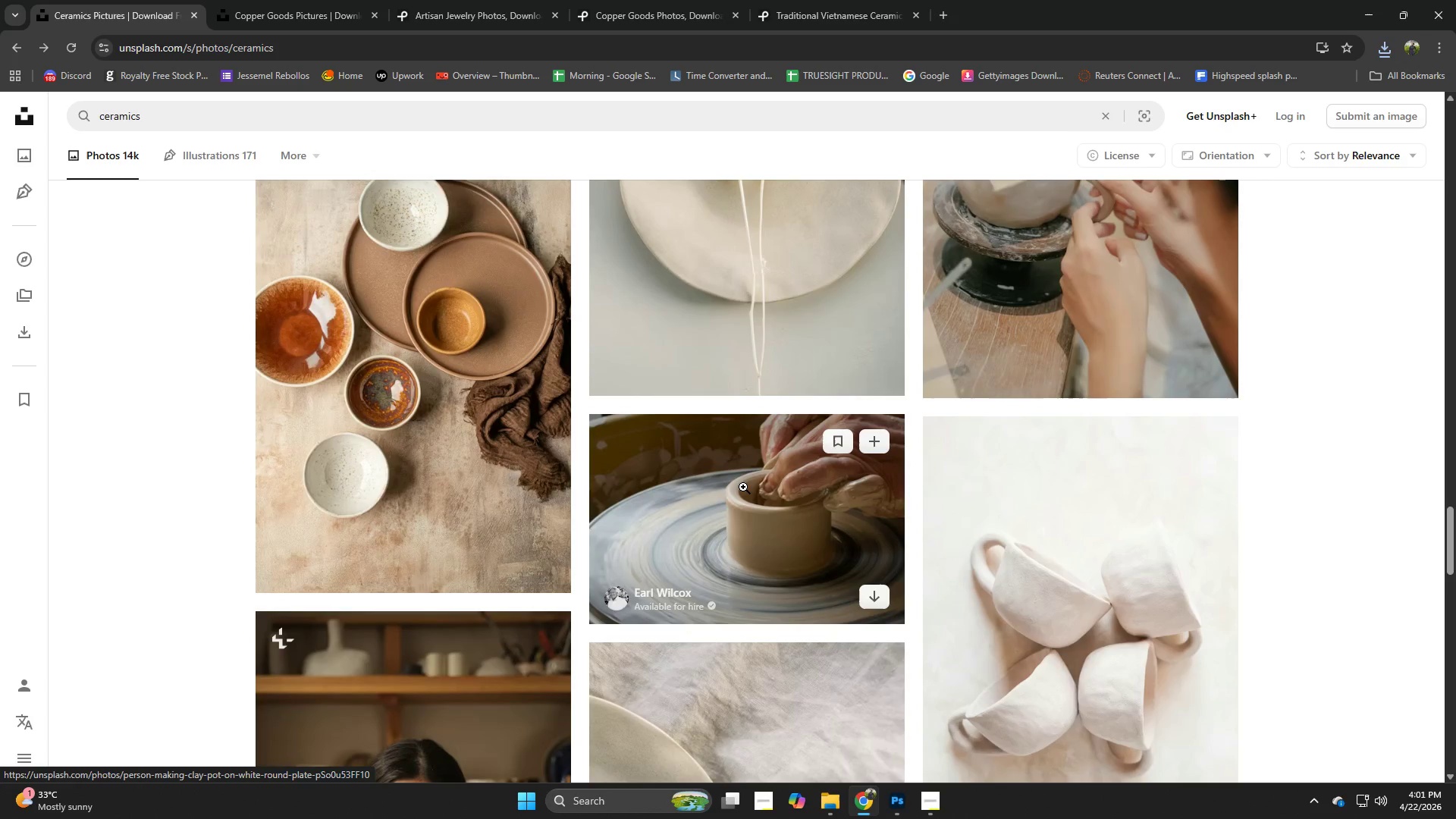 
left_click([743, 487])
 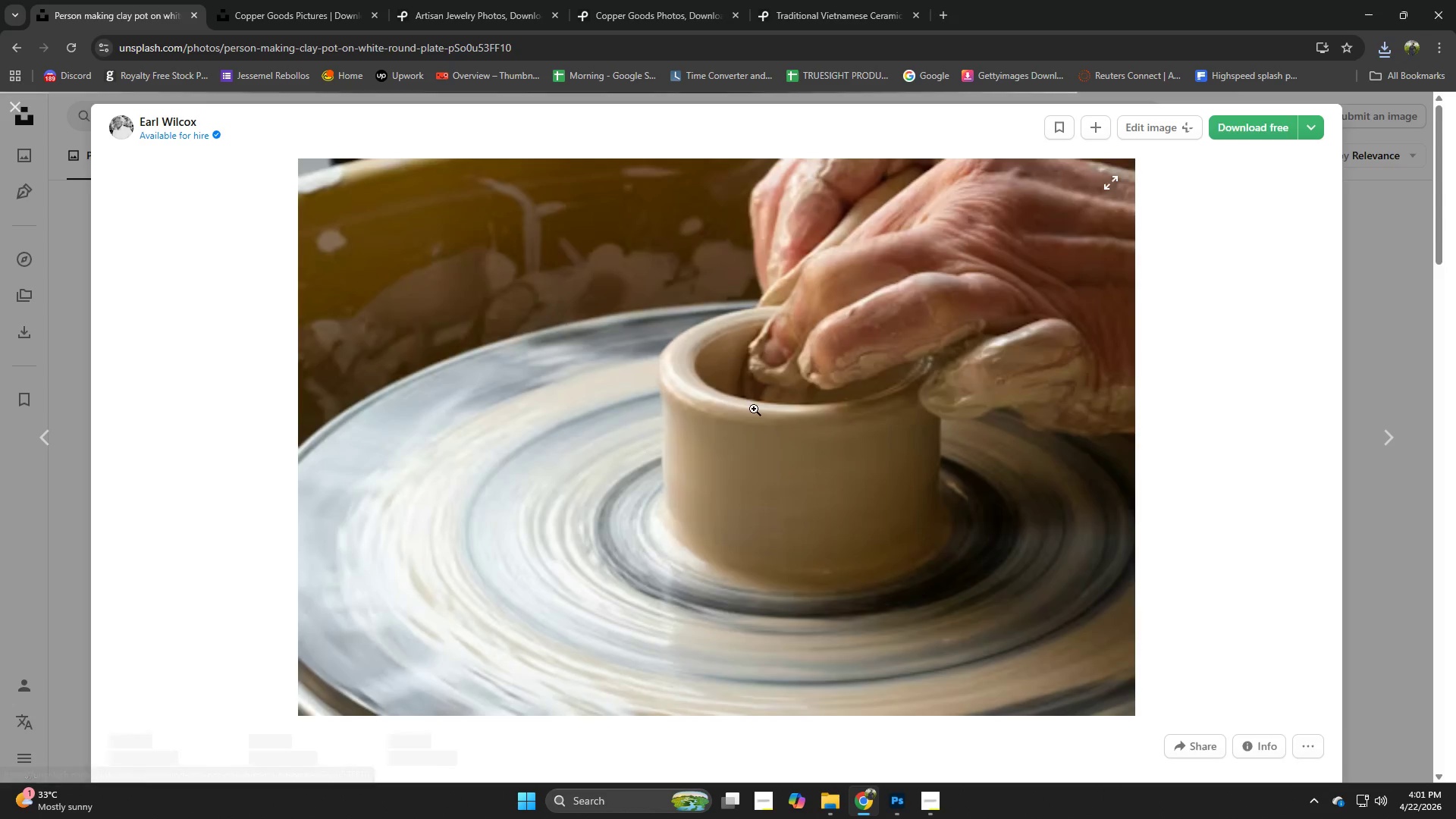 
scroll: coordinate [712, 415], scroll_direction: down, amount: 6.0
 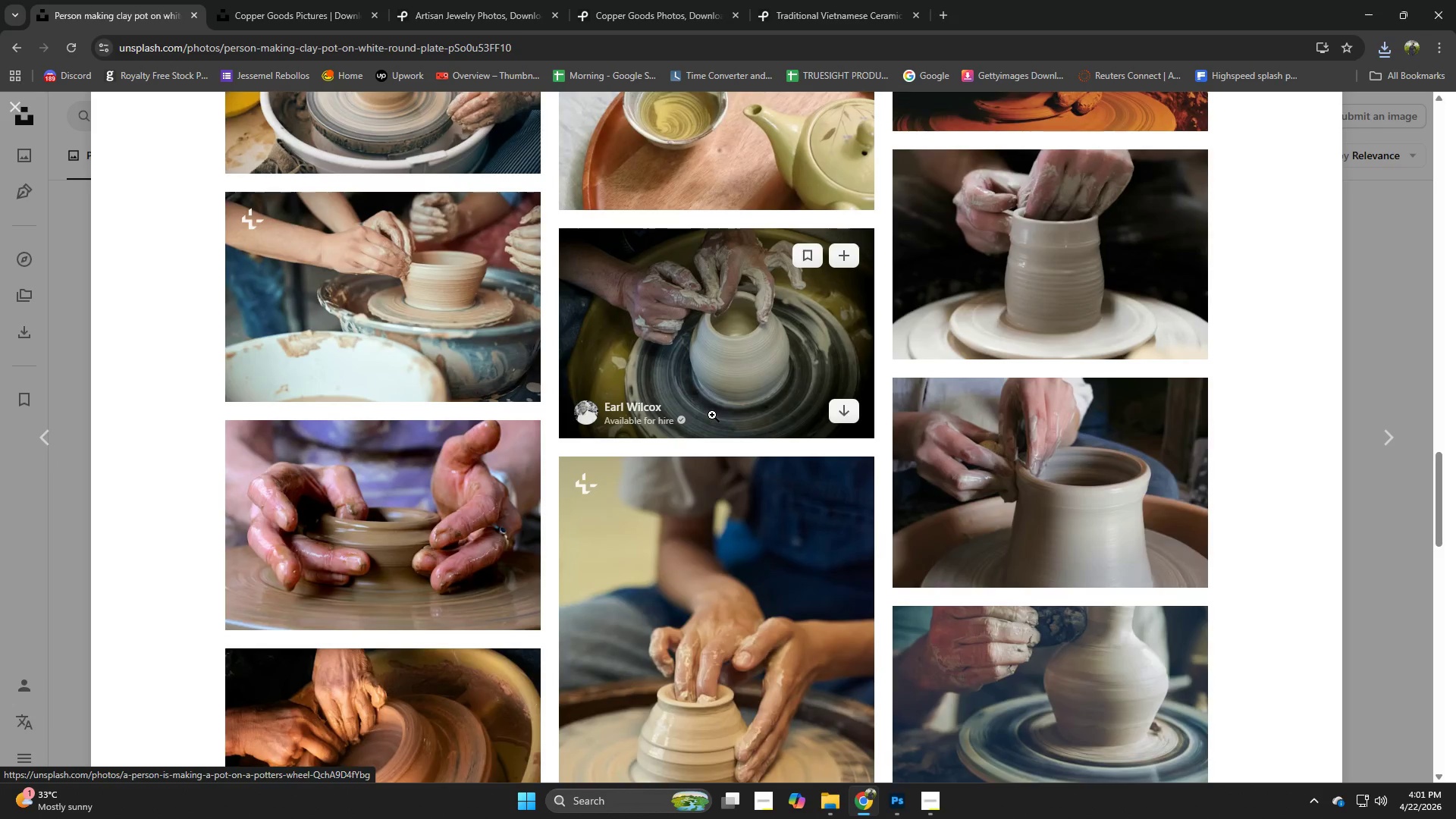 
scroll: coordinate [765, 403], scroll_direction: down, amount: 20.0
 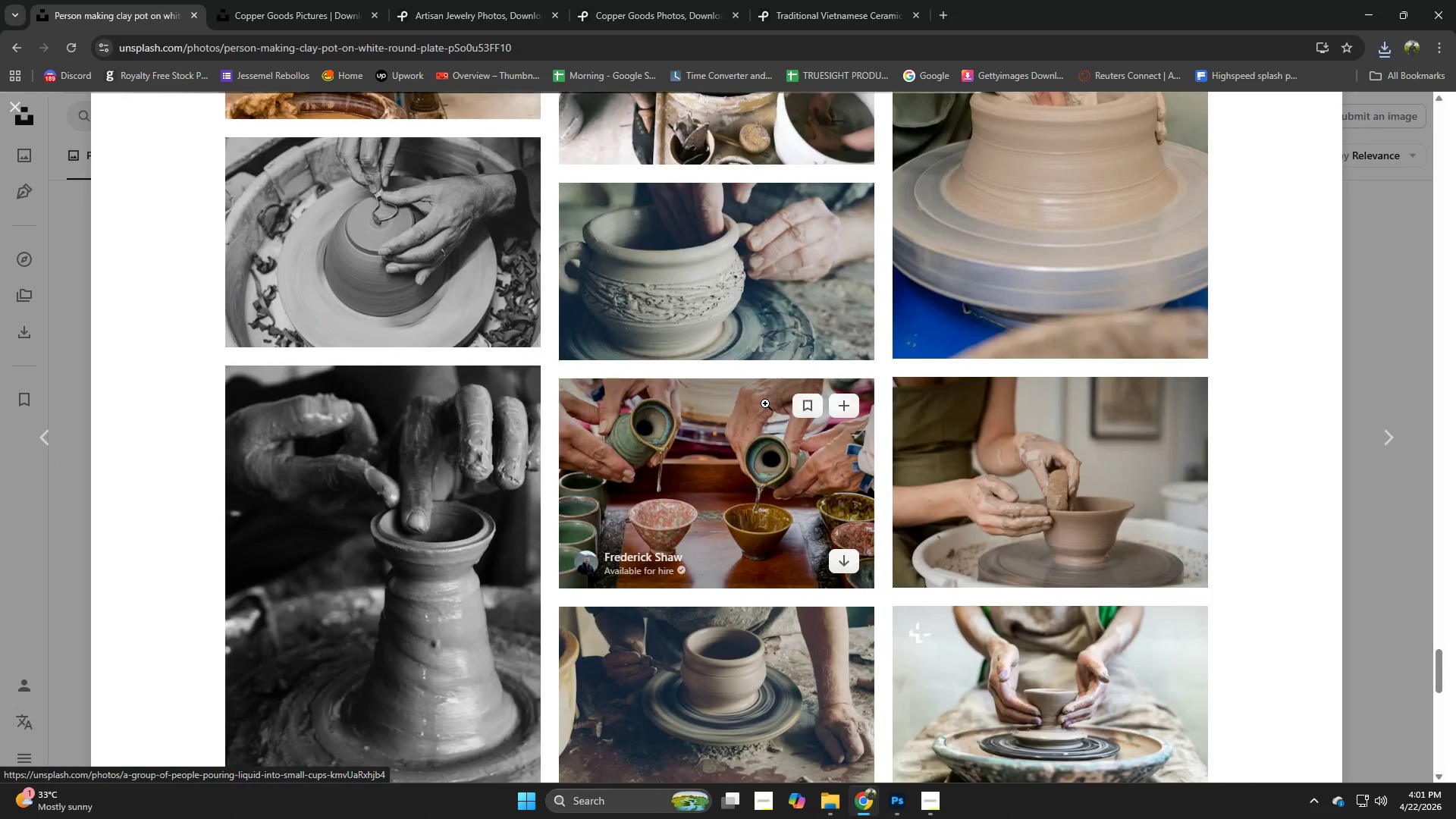 
scroll: coordinate [766, 404], scroll_direction: down, amount: 1.0
 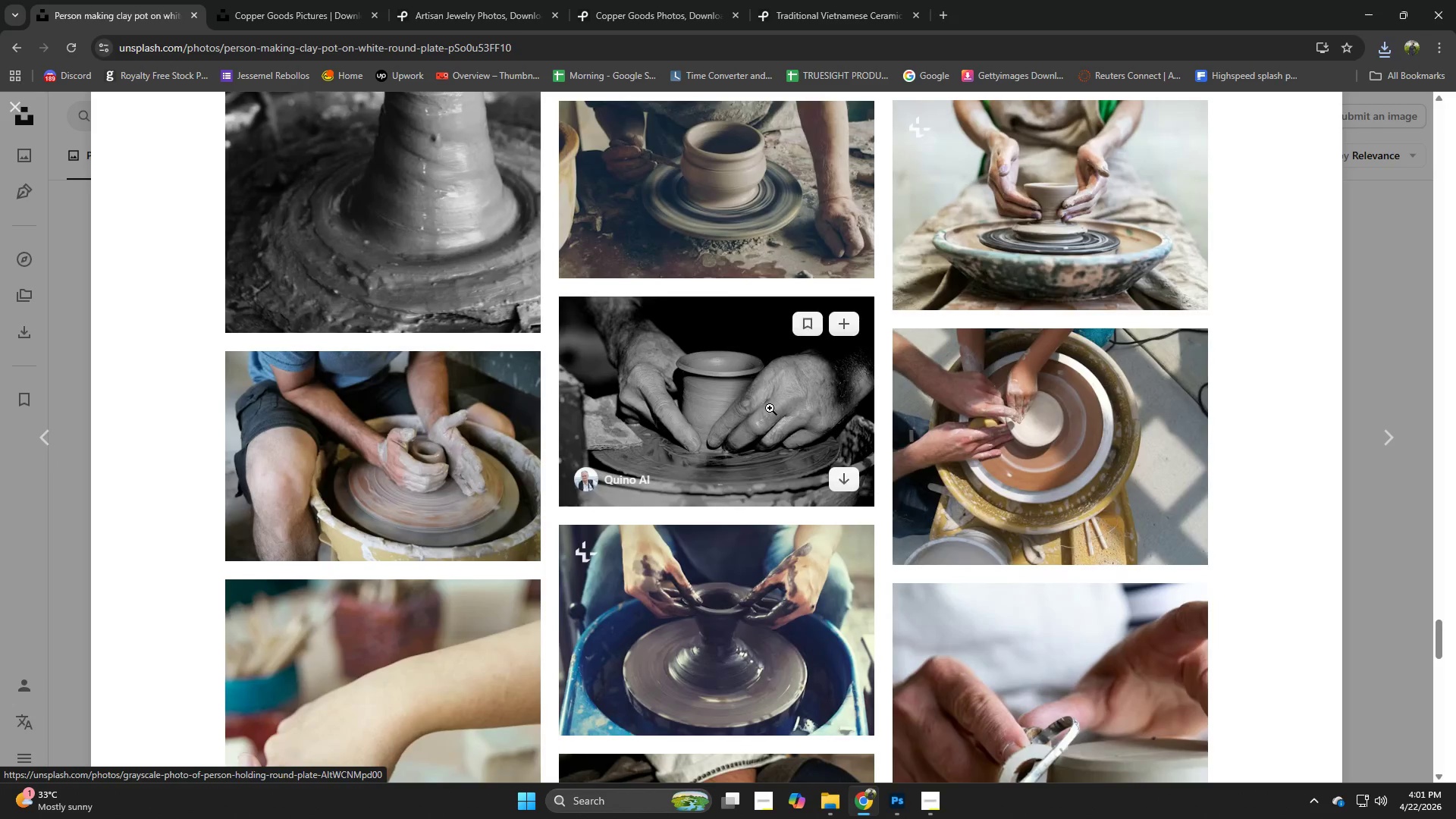 
scroll: coordinate [770, 408], scroll_direction: up, amount: 1.0
 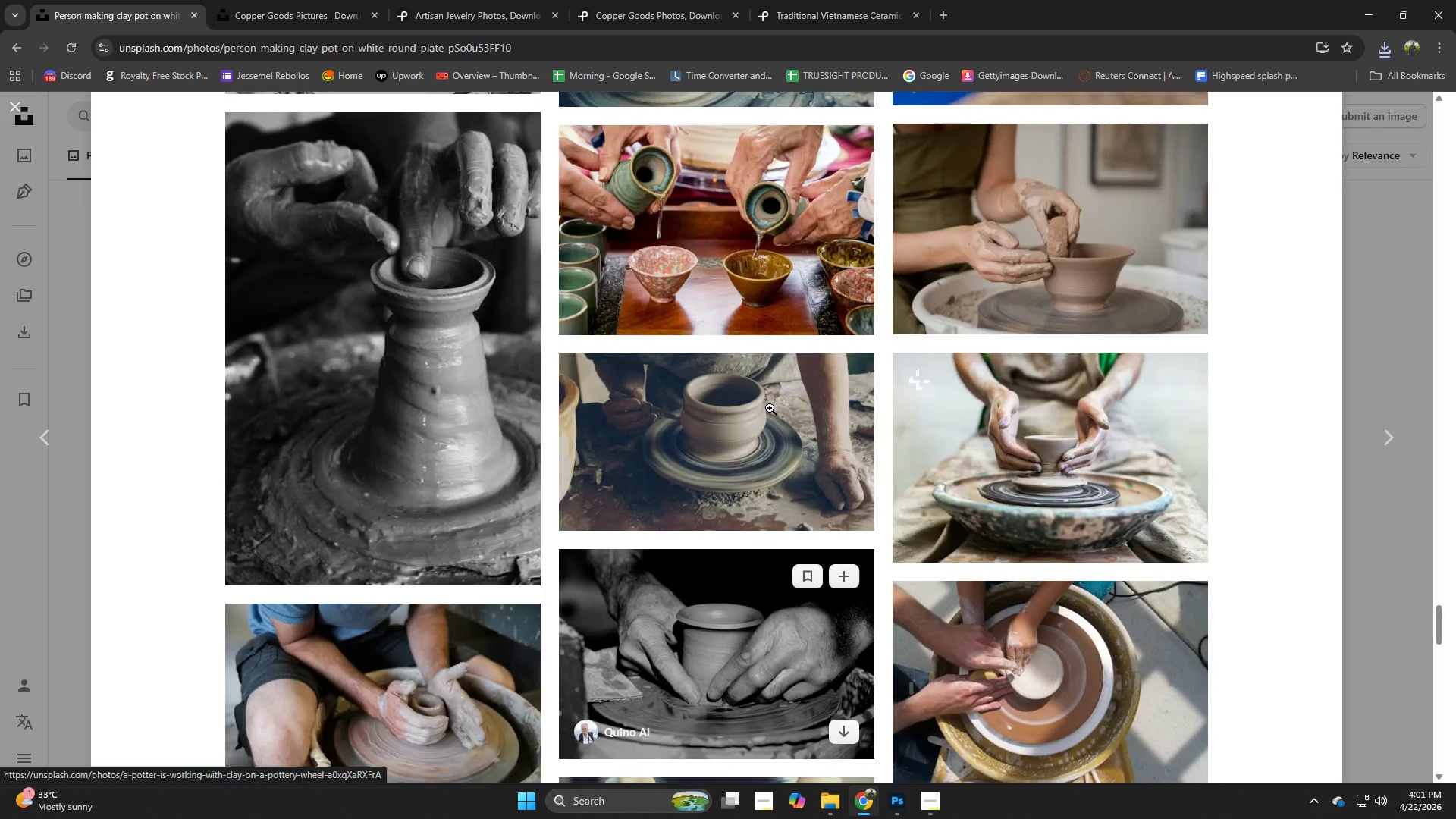 
scroll: coordinate [1096, 563], scroll_direction: down, amount: 12.0
 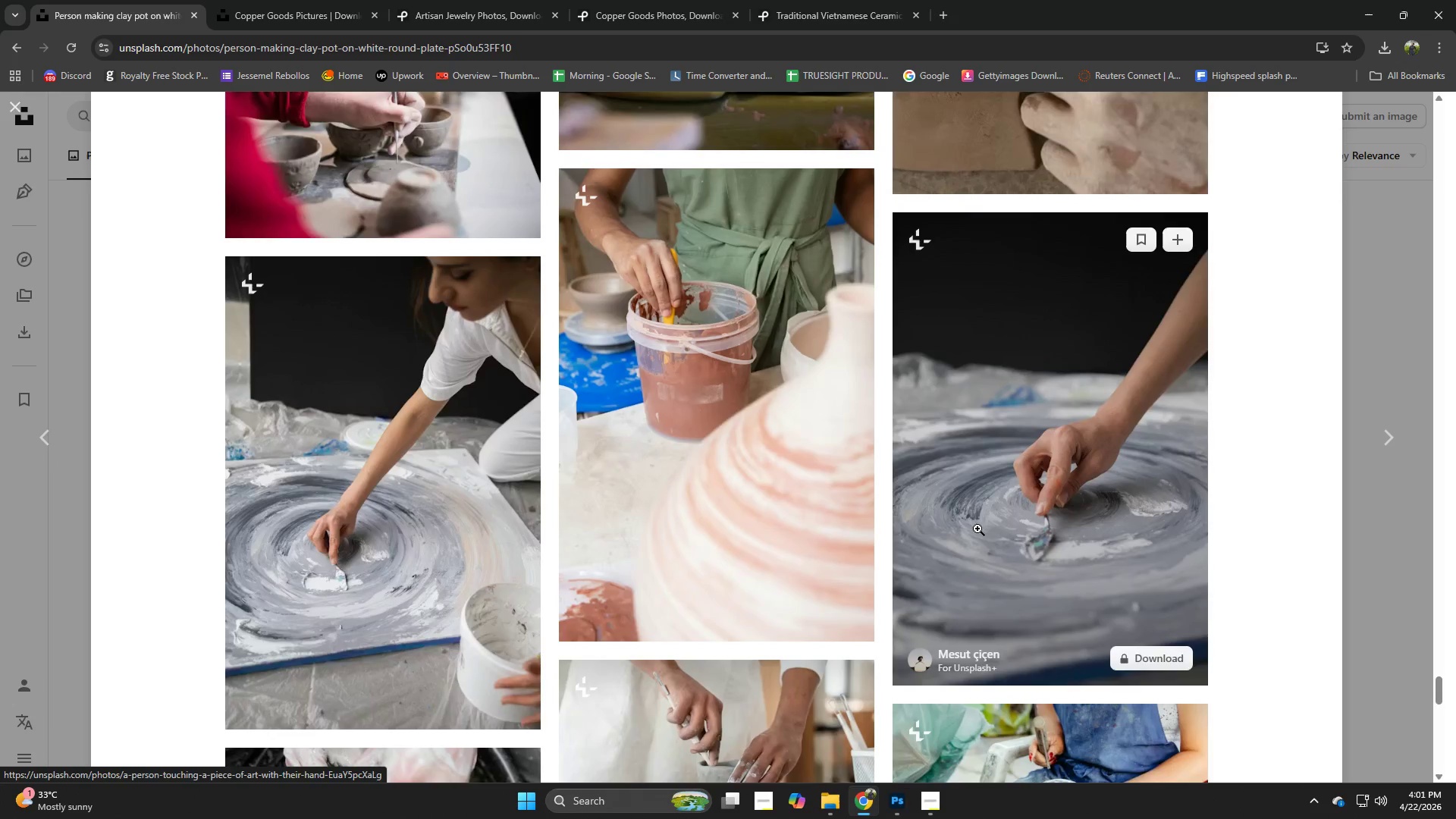 
scroll: coordinate [764, 507], scroll_direction: down, amount: 5.0
 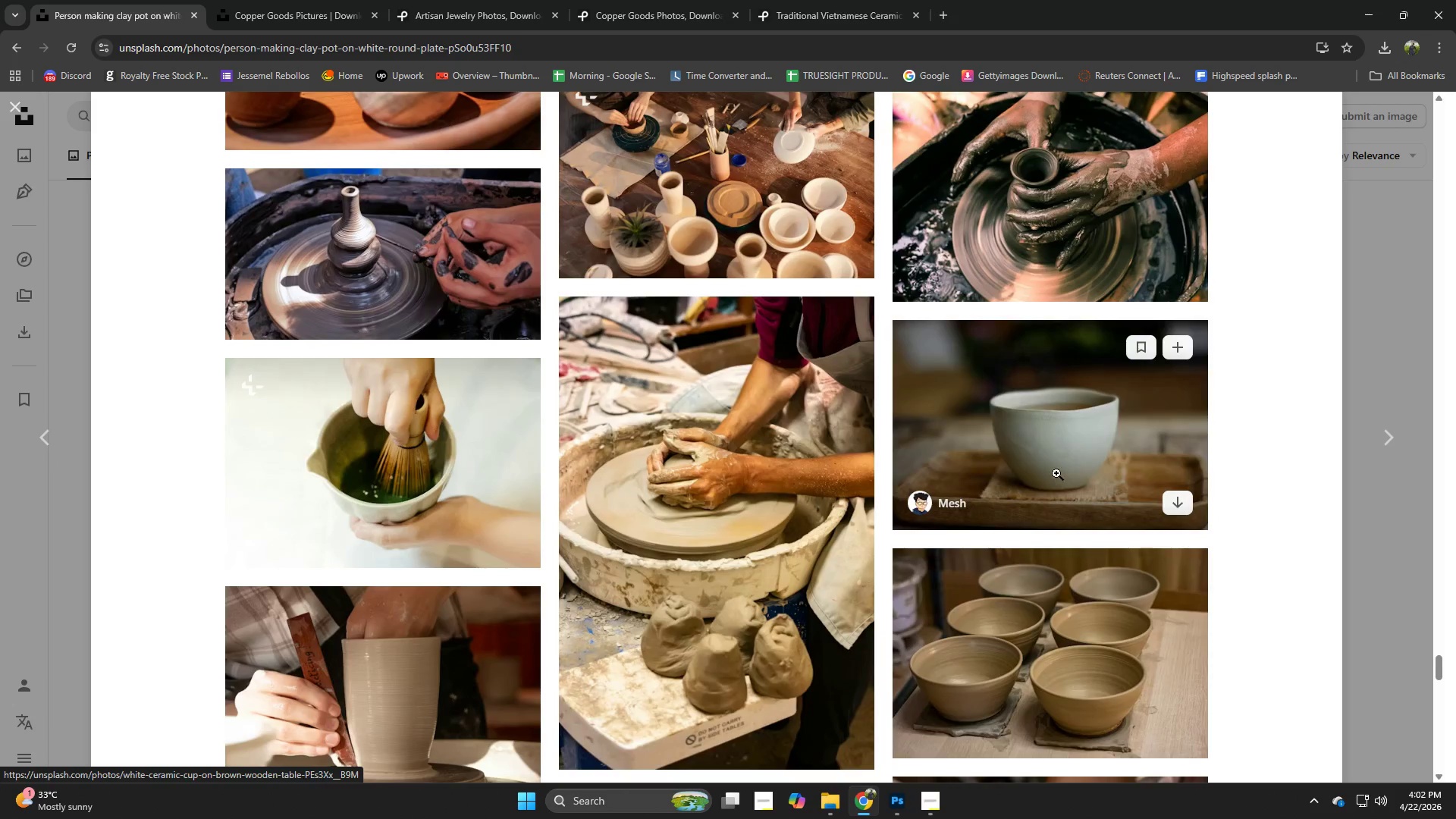 
left_click([1053, 462])
 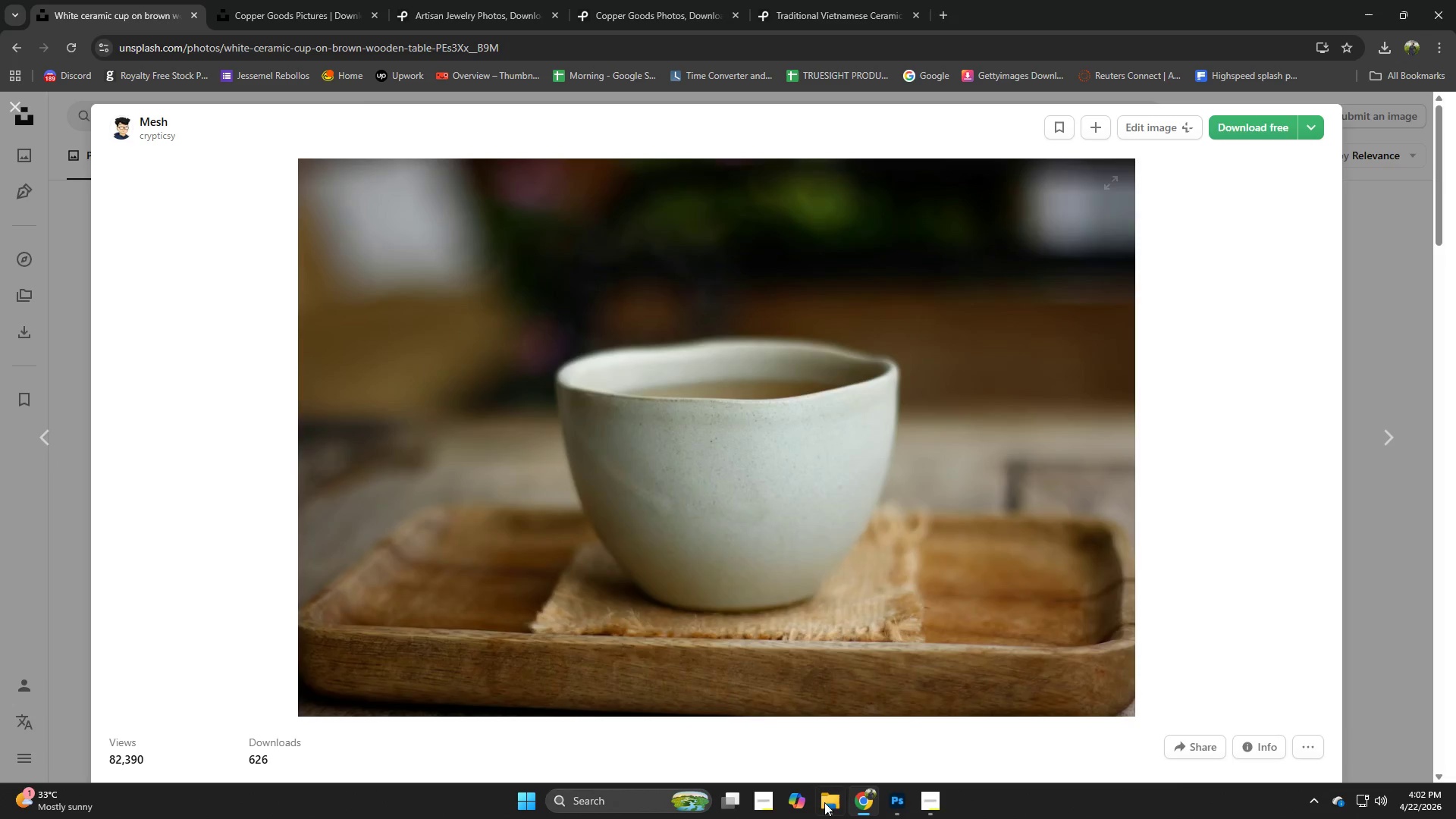 
left_click([825, 804])
 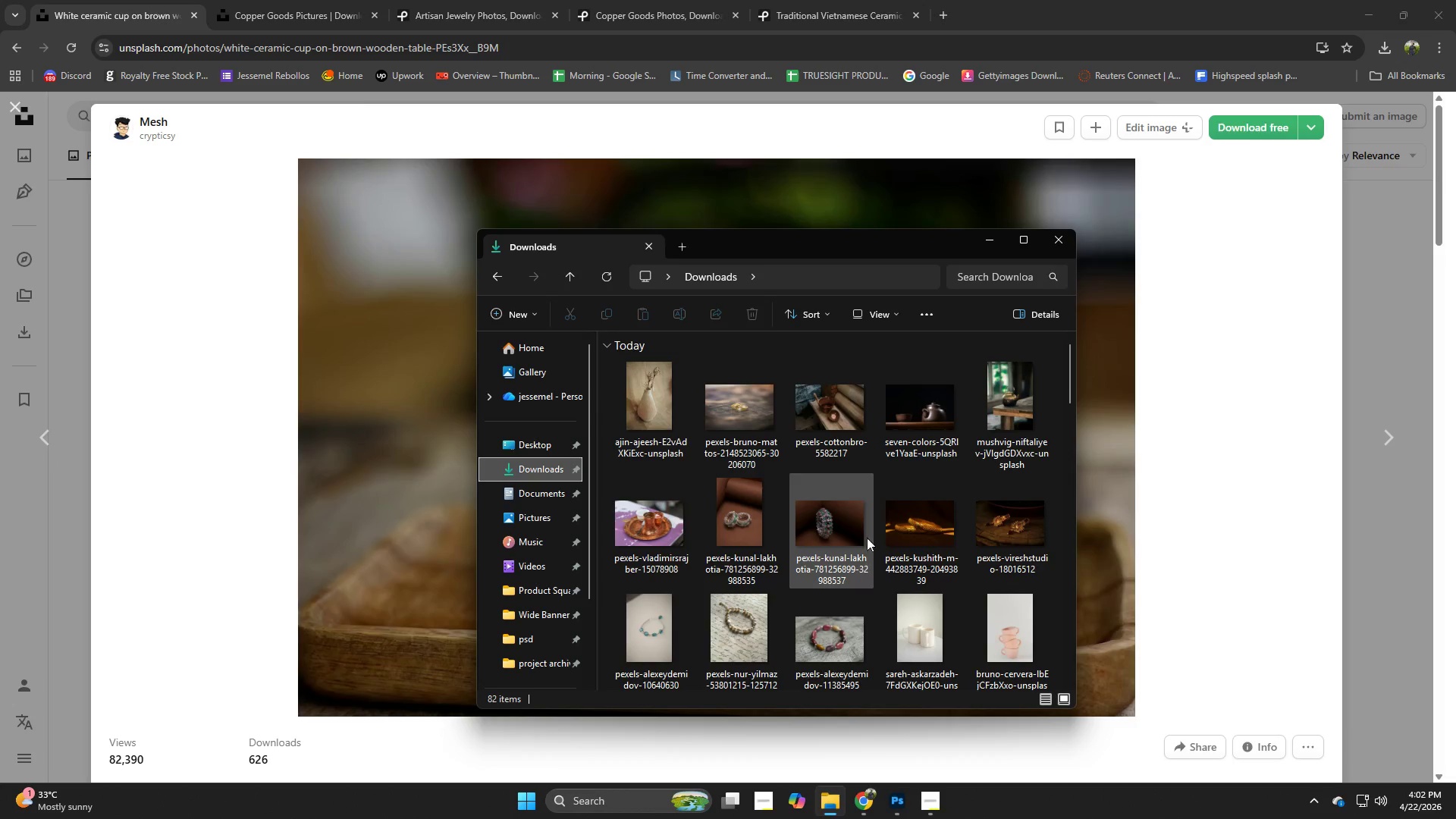 
scroll: coordinate [867, 528], scroll_direction: down, amount: 3.0
 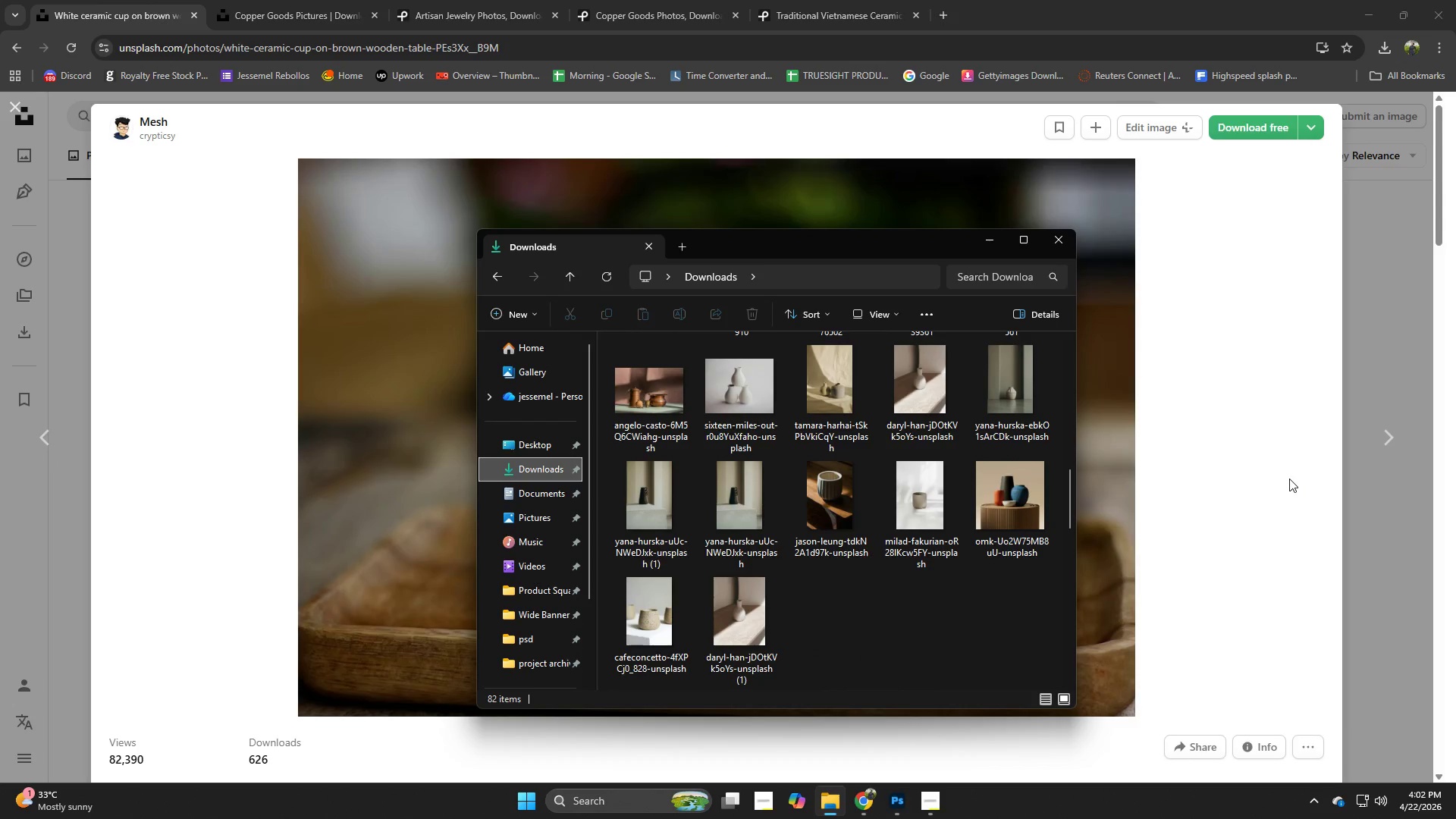 
left_click([1289, 479])
 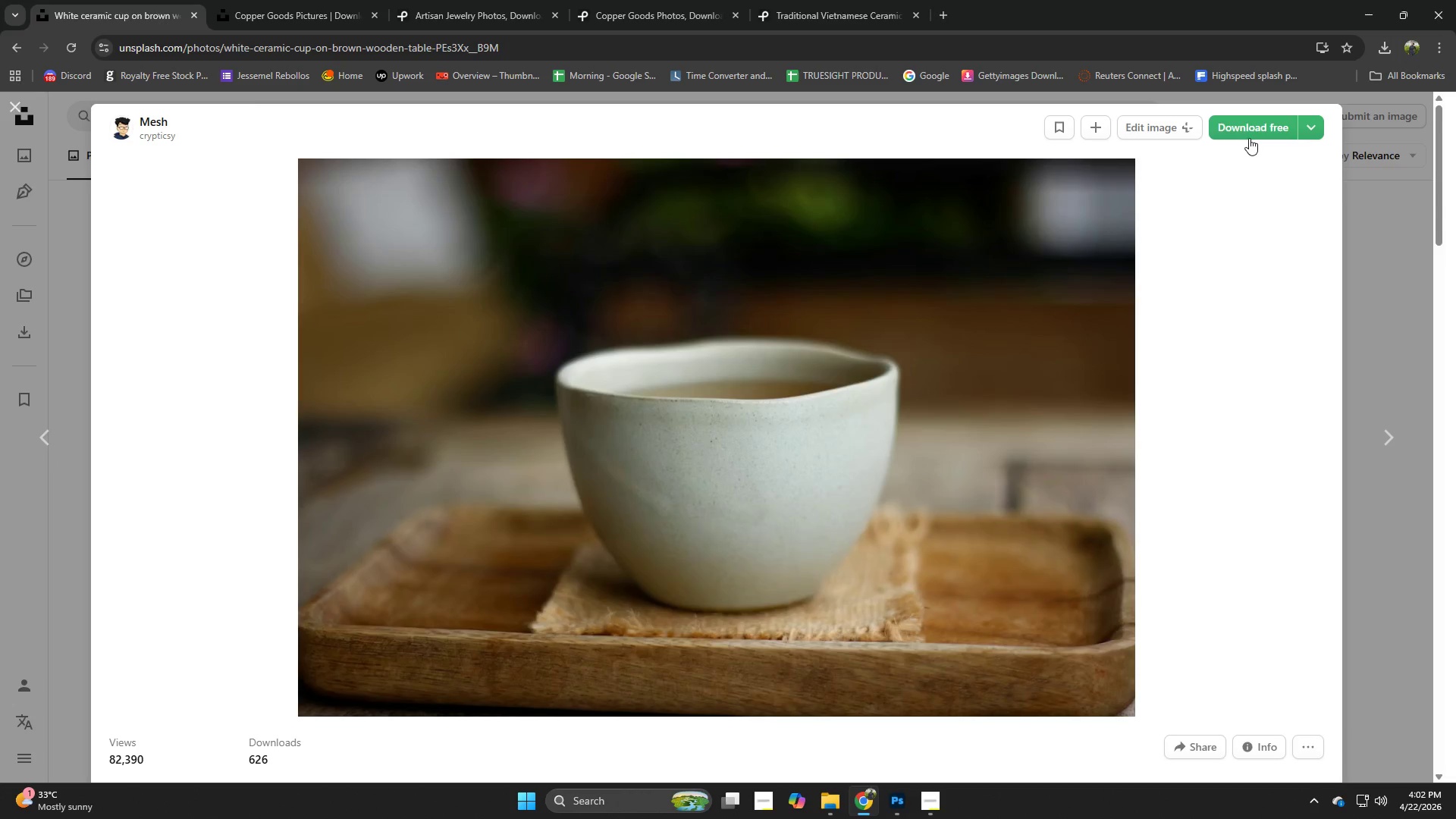 
left_click([1253, 130])
 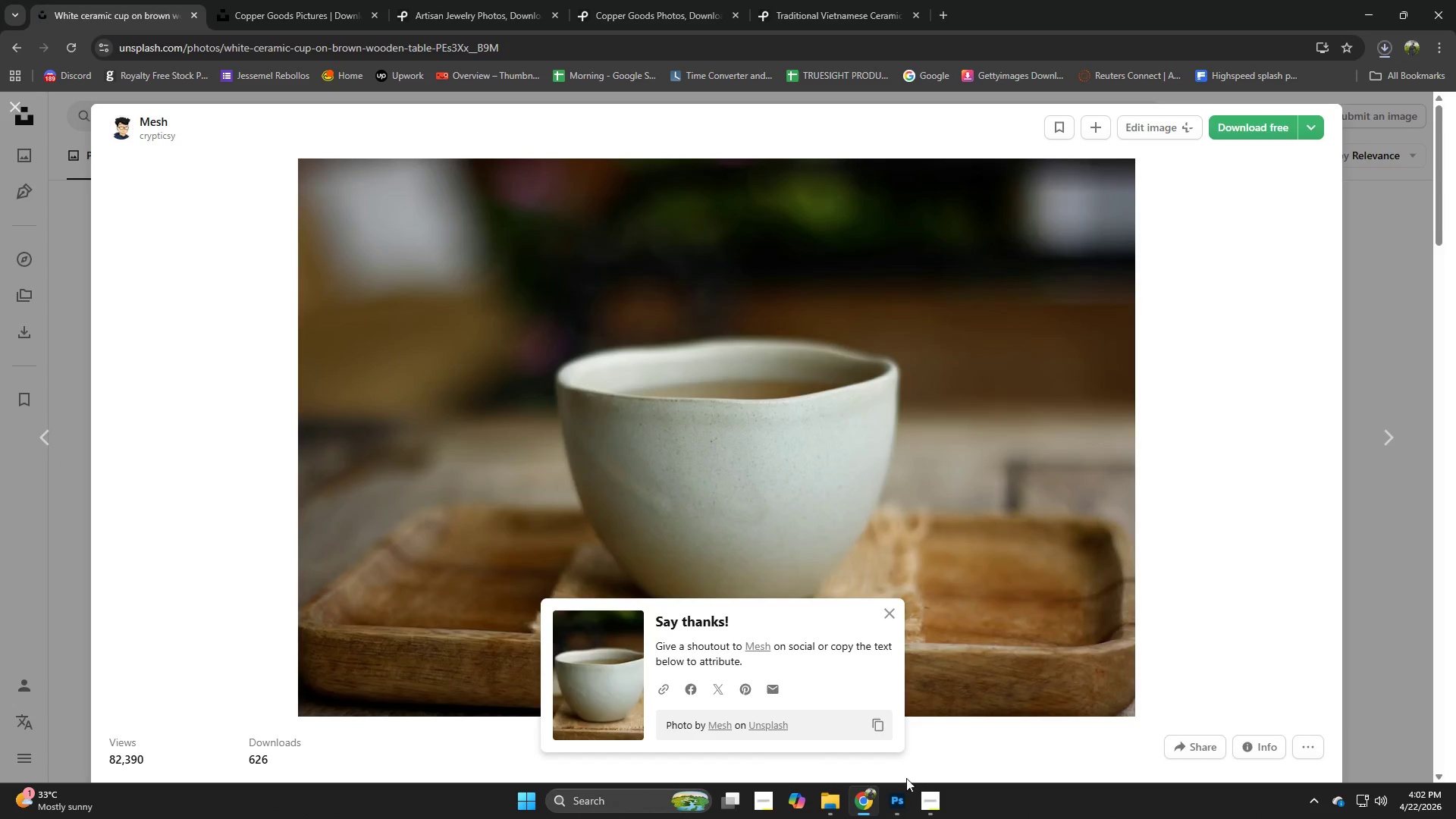 
left_click([905, 795])
 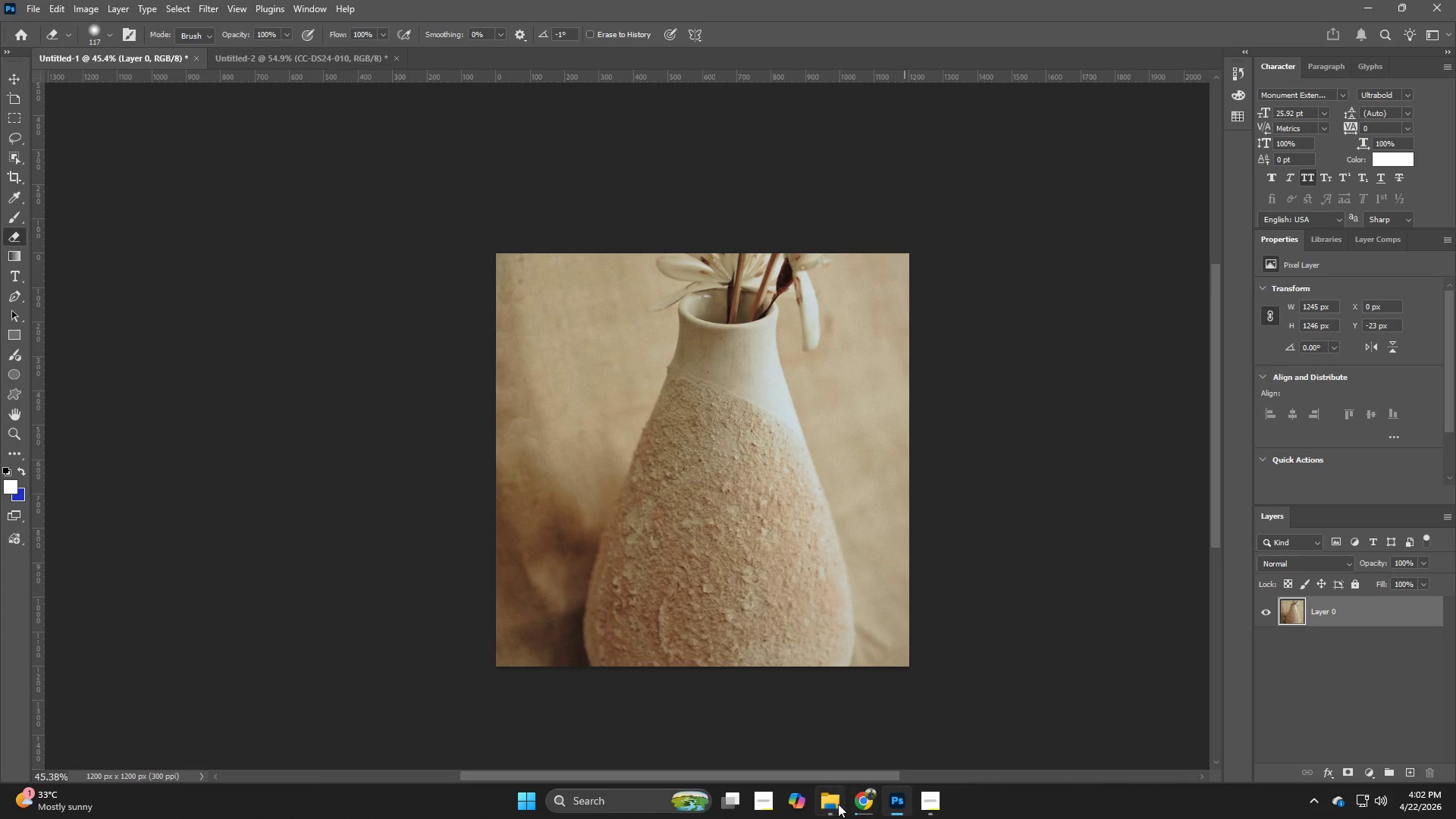 
left_click([830, 803])
 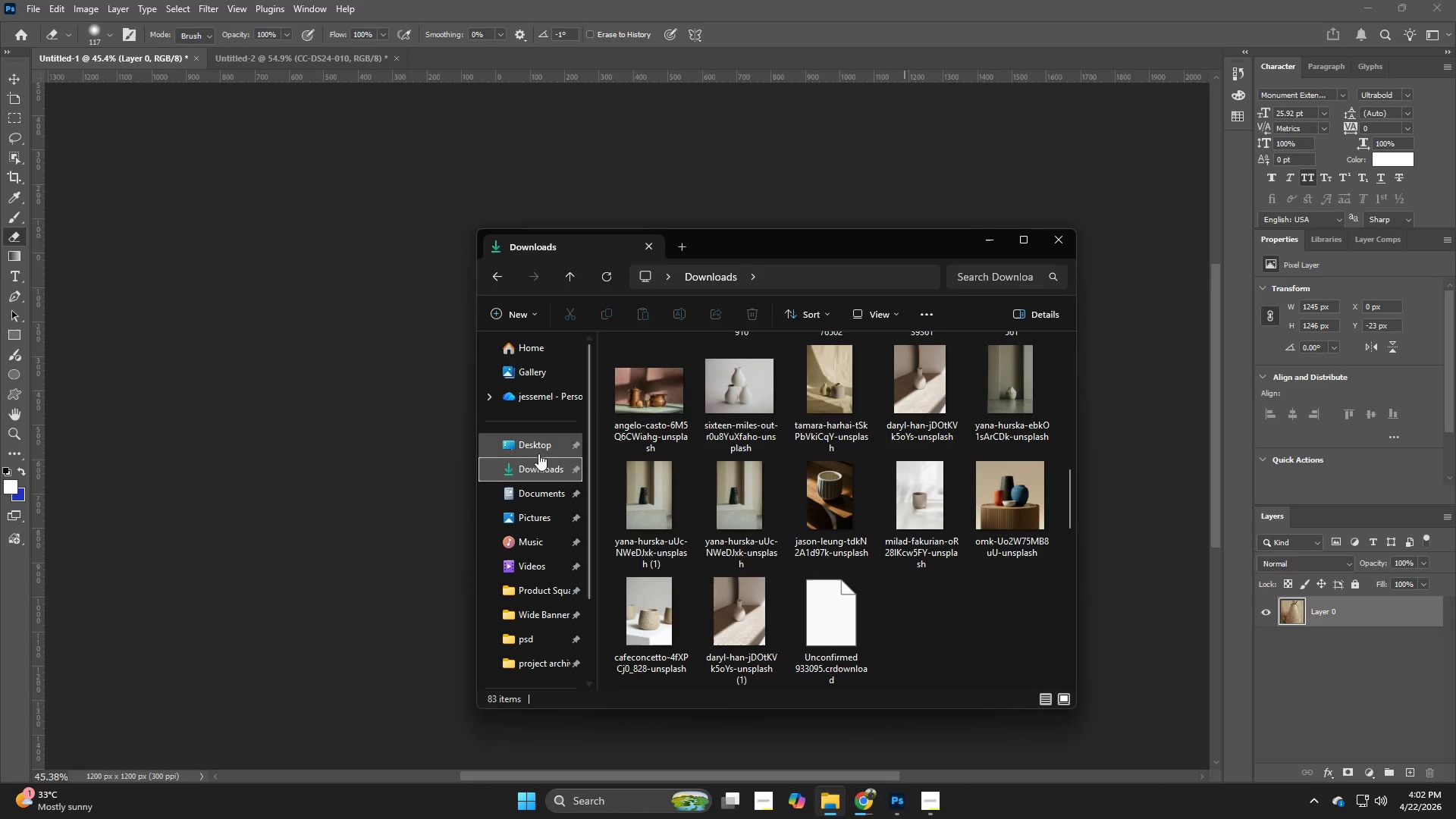 
left_click([521, 469])
 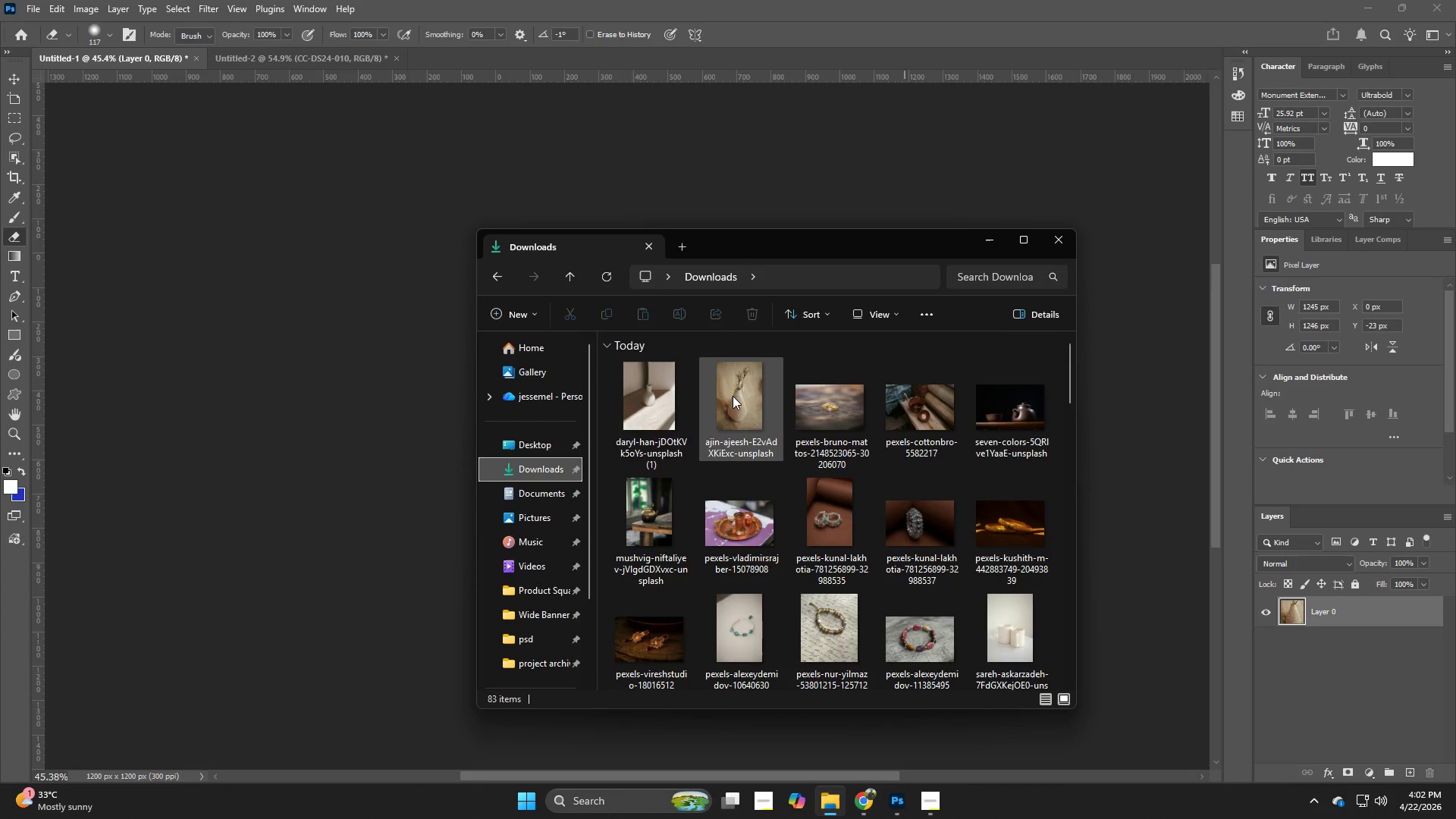 
right_click([733, 396])
 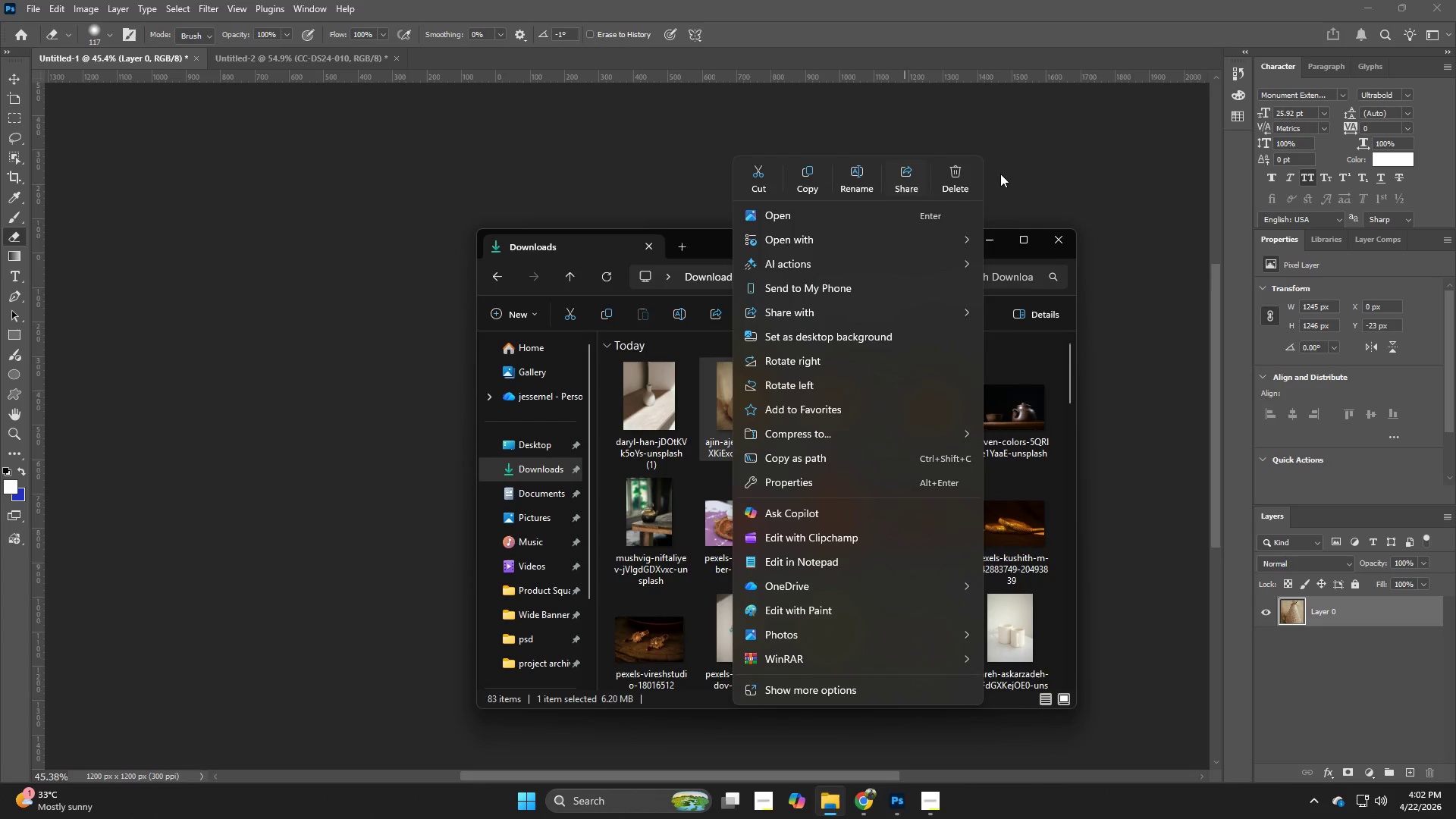 
left_click([971, 178])
 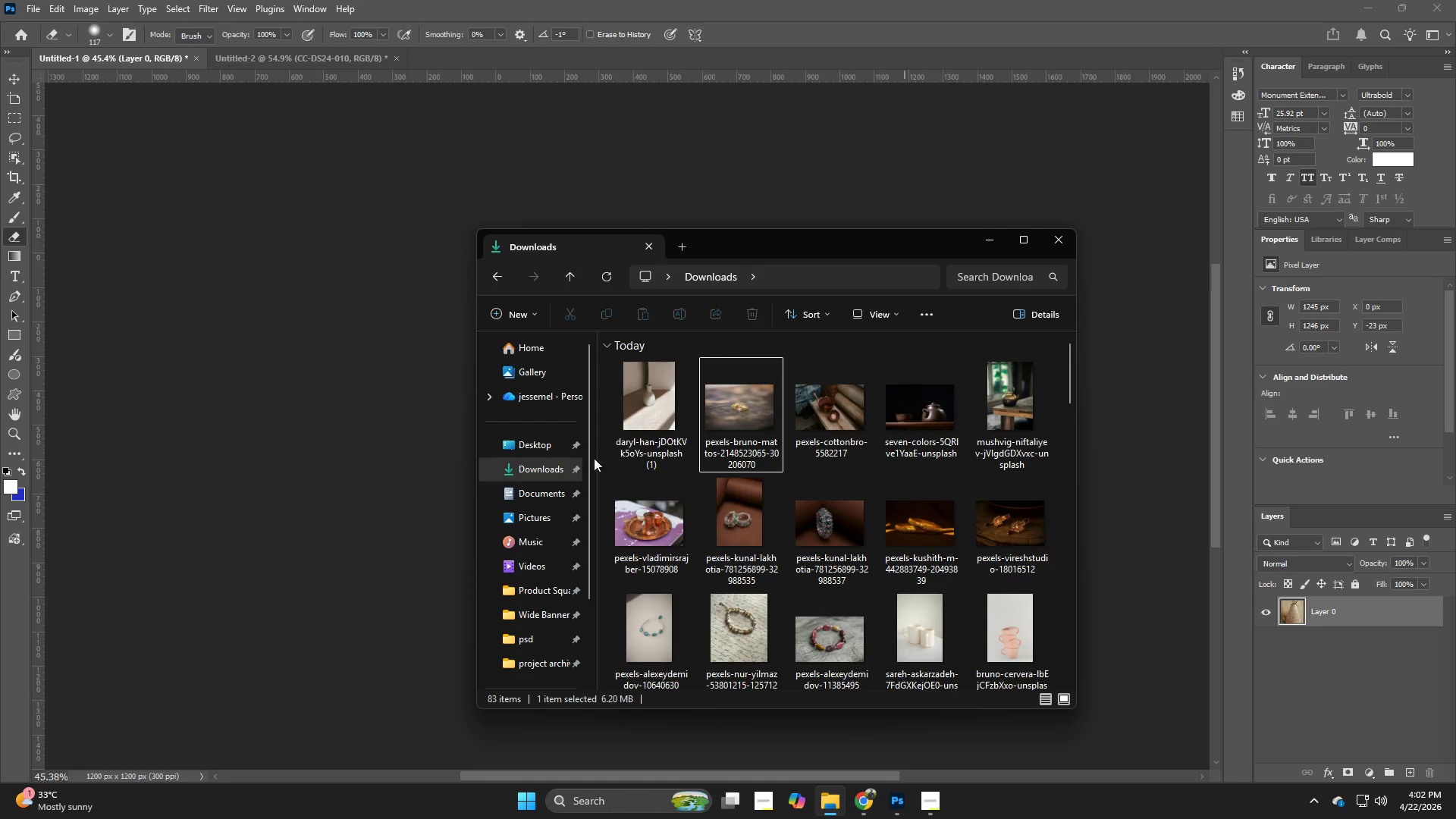 
left_click([546, 472])
 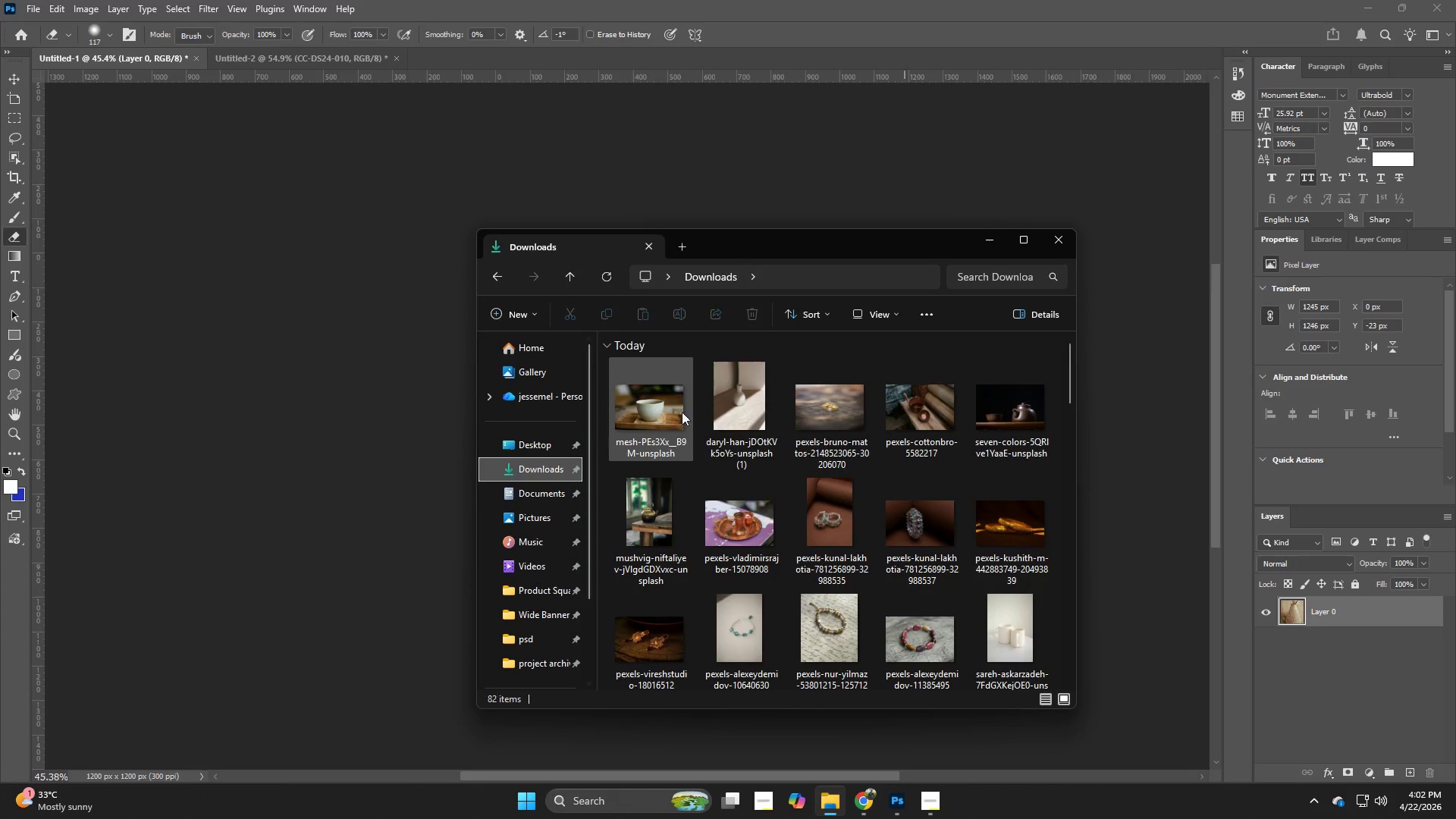 
right_click([727, 397])
 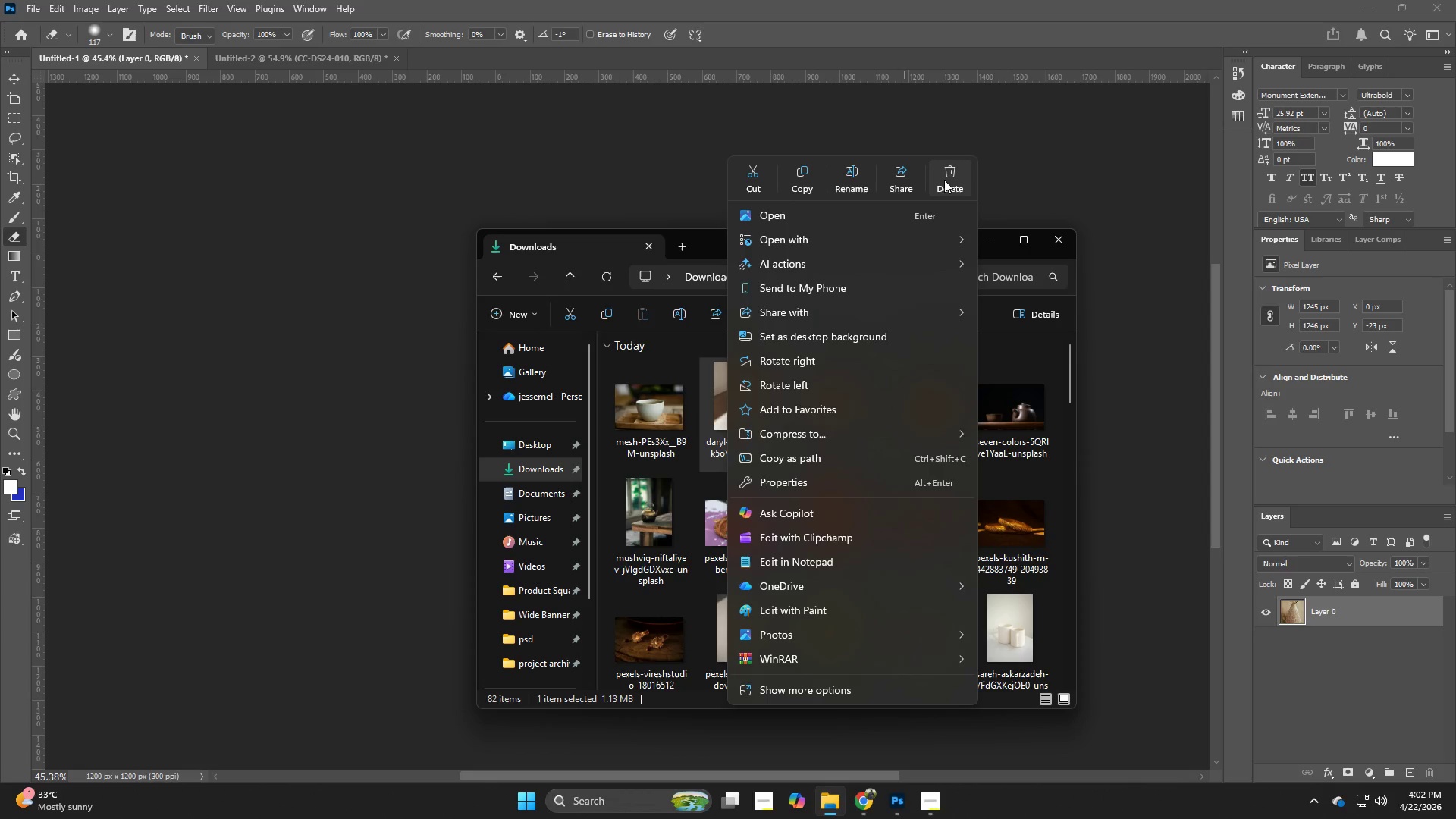 
left_click([944, 180])
 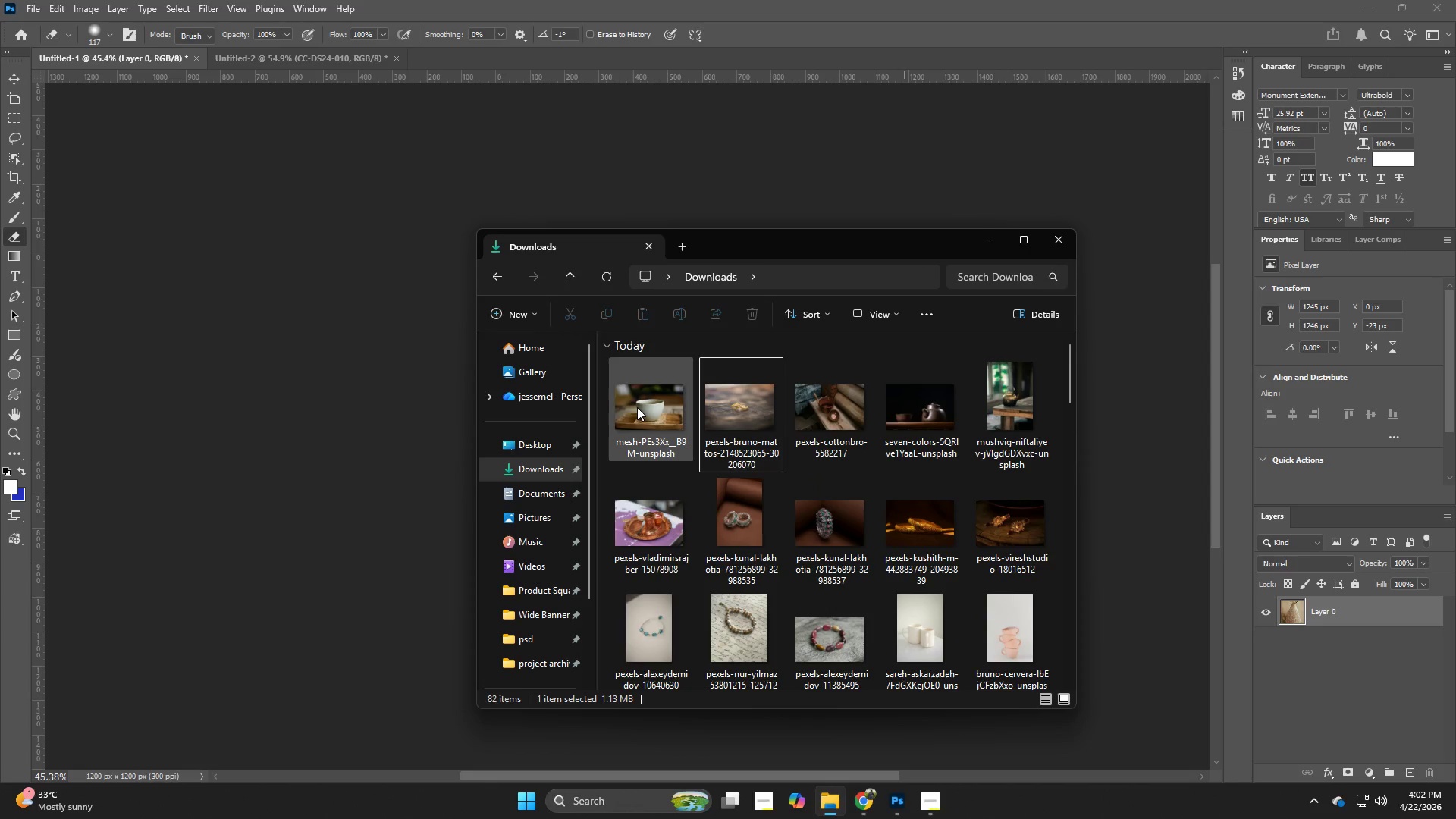 
left_click_drag(start_coordinate=[637, 407], to_coordinate=[356, 469])
 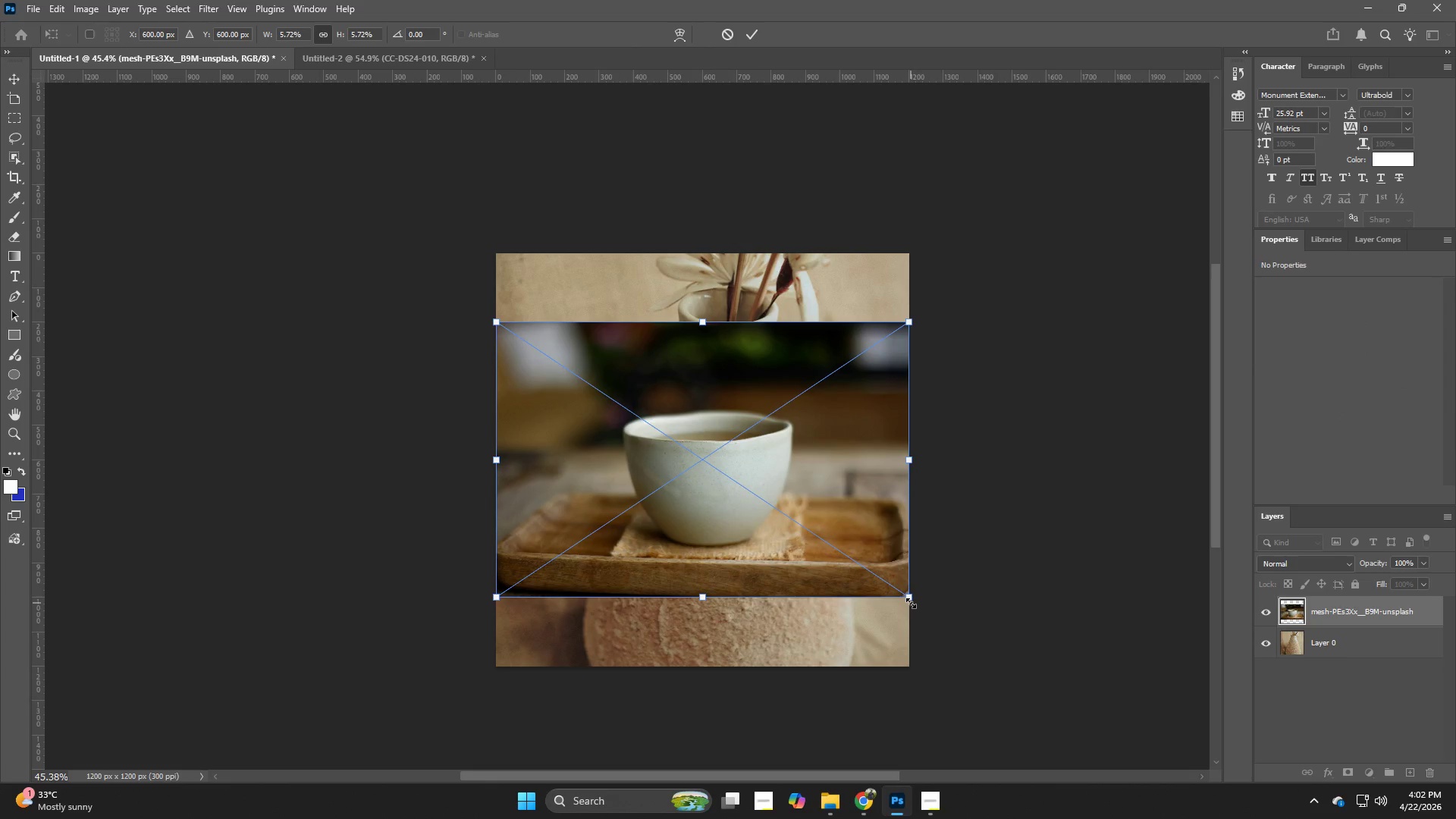 
hold_key(key=AltLeft, duration=2.72)
left_click_drag(start_coordinate=[912, 595], to_coordinate=[1042, 646])
 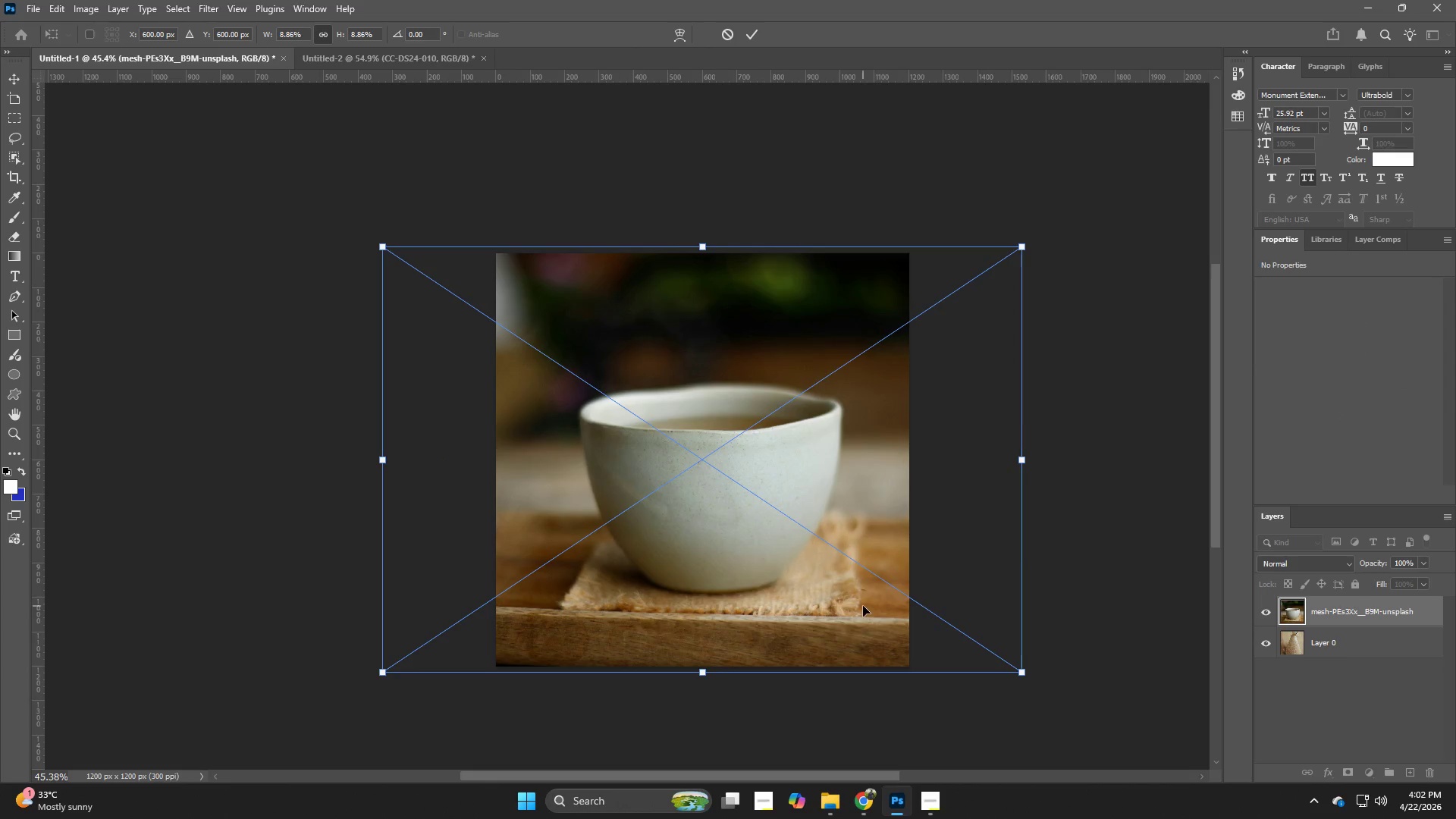 
left_click([863, 606])
 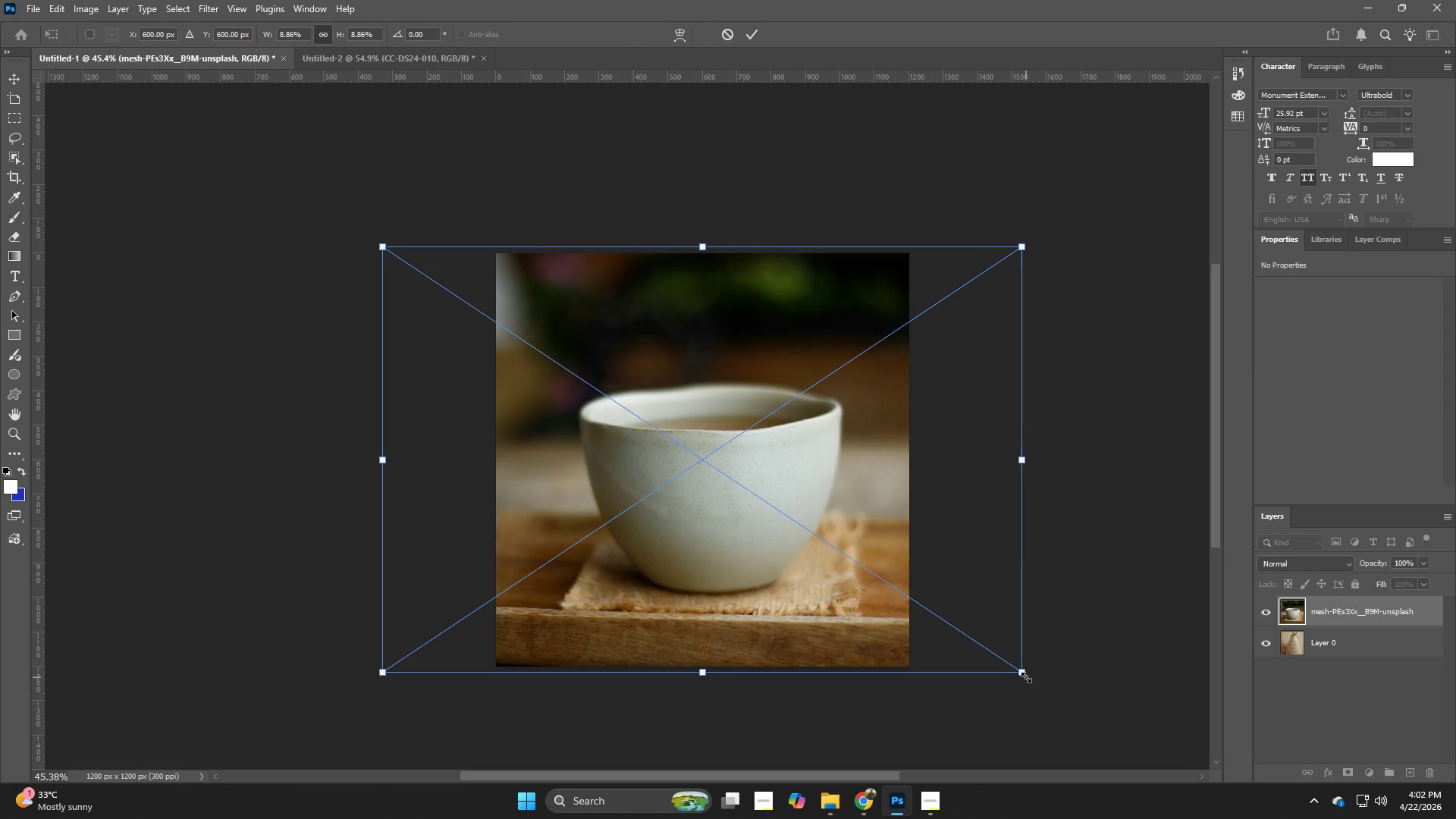 
hold_key(key=AltLeft, duration=0.83)
left_click_drag(start_coordinate=[1027, 675], to_coordinate=[1081, 689])
 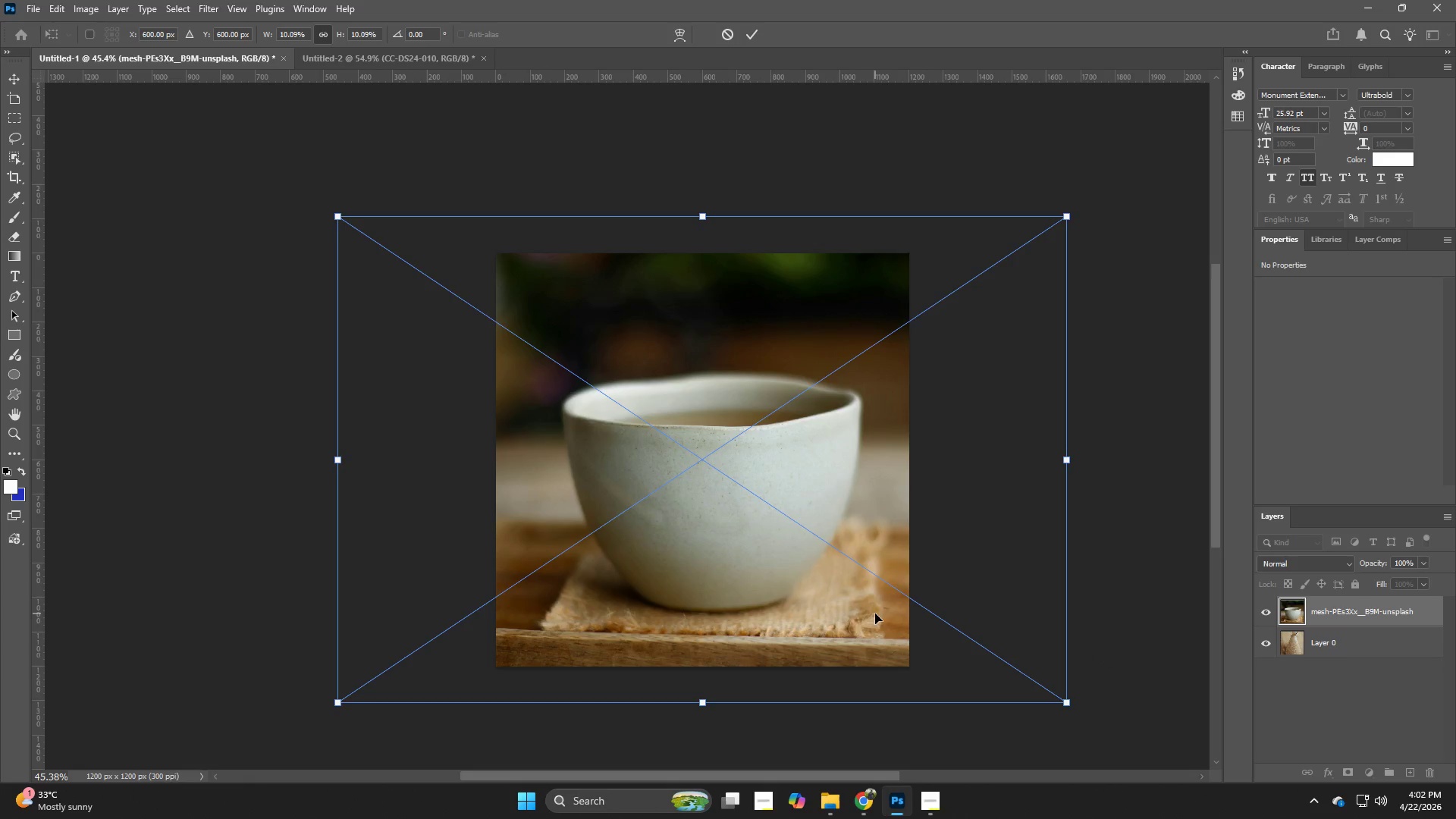 
left_click_drag(start_coordinate=[875, 613], to_coordinate=[864, 593])
 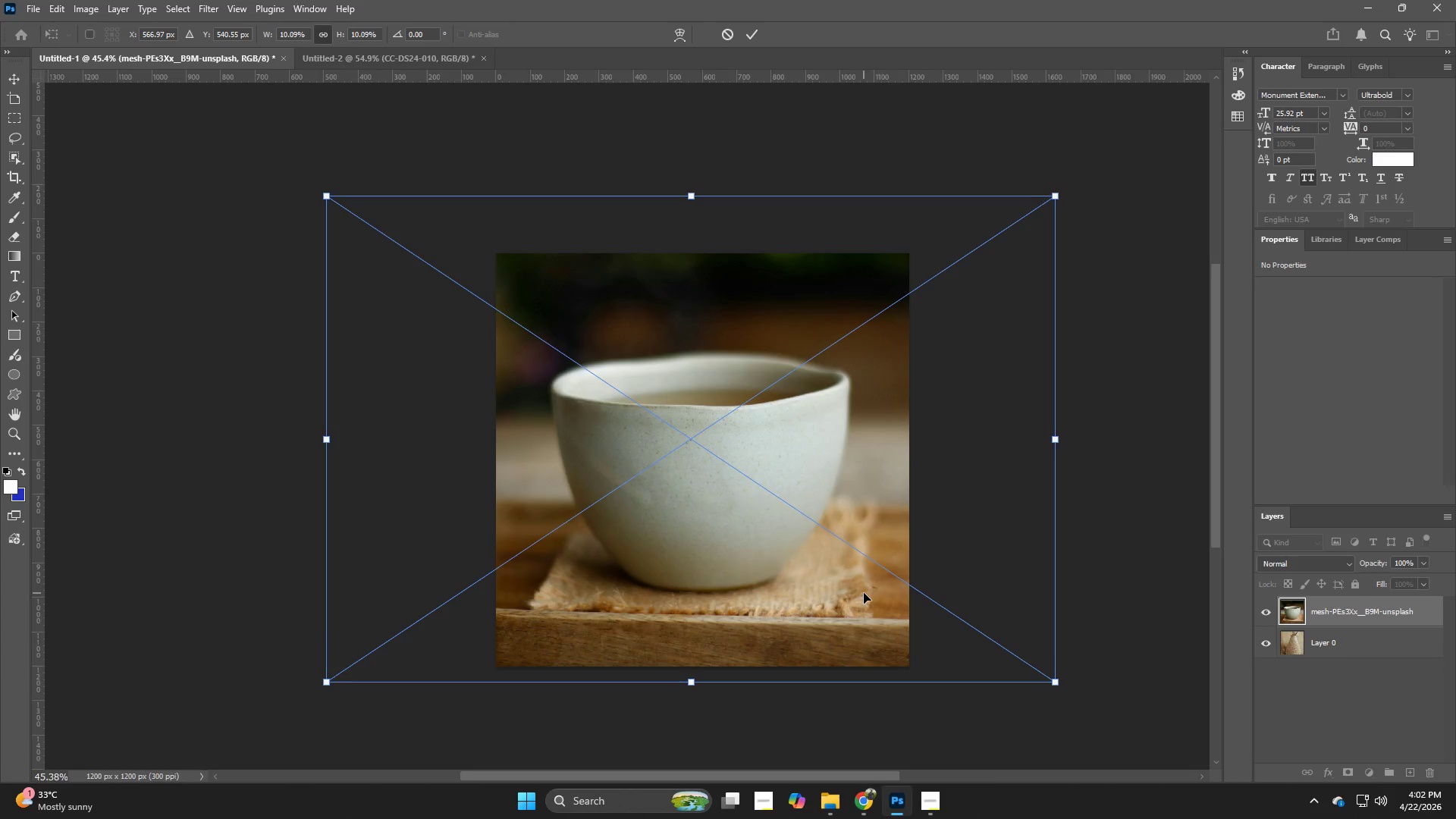 
key(ArrowRight)
 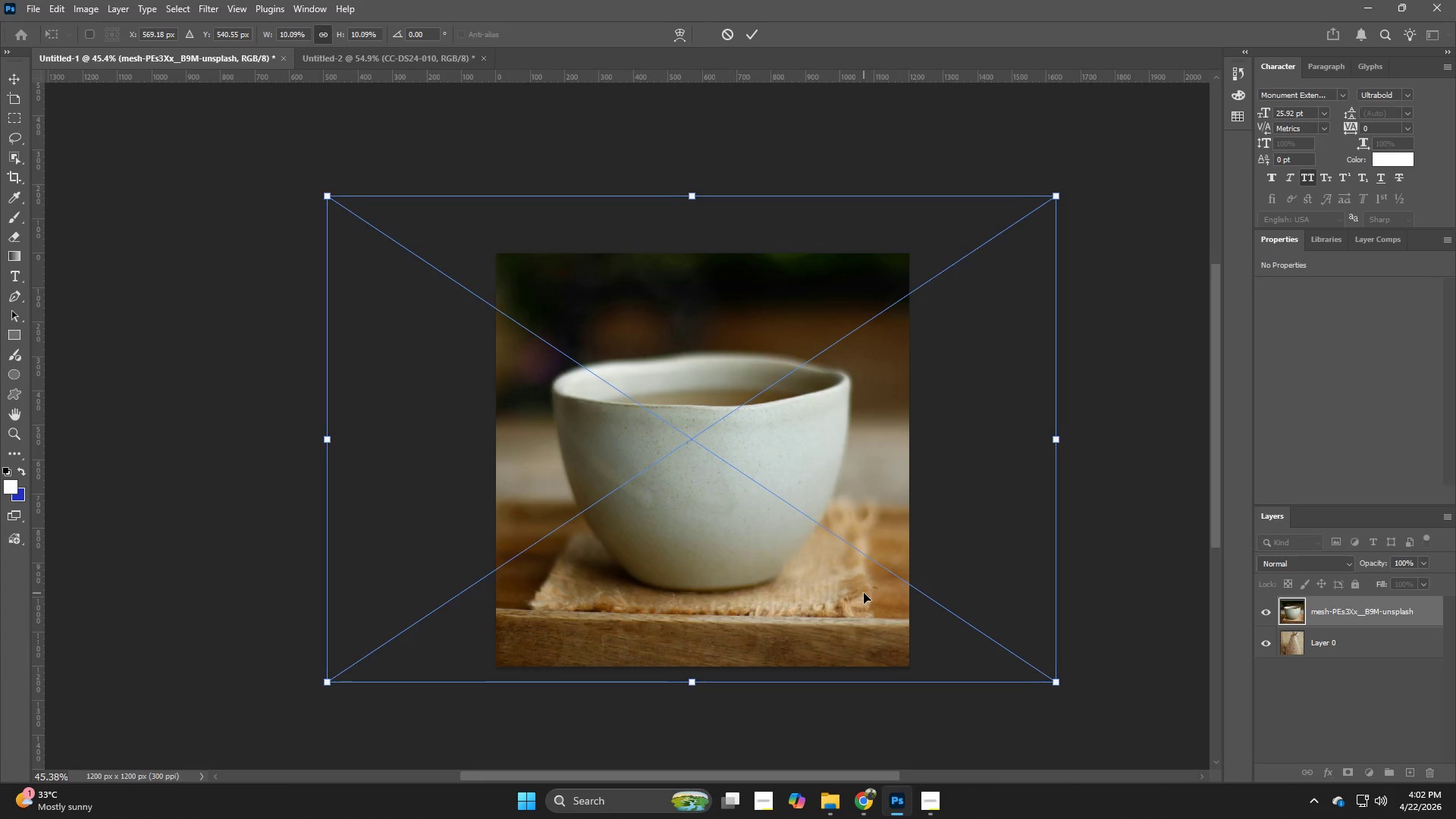 
key(ArrowRight)
 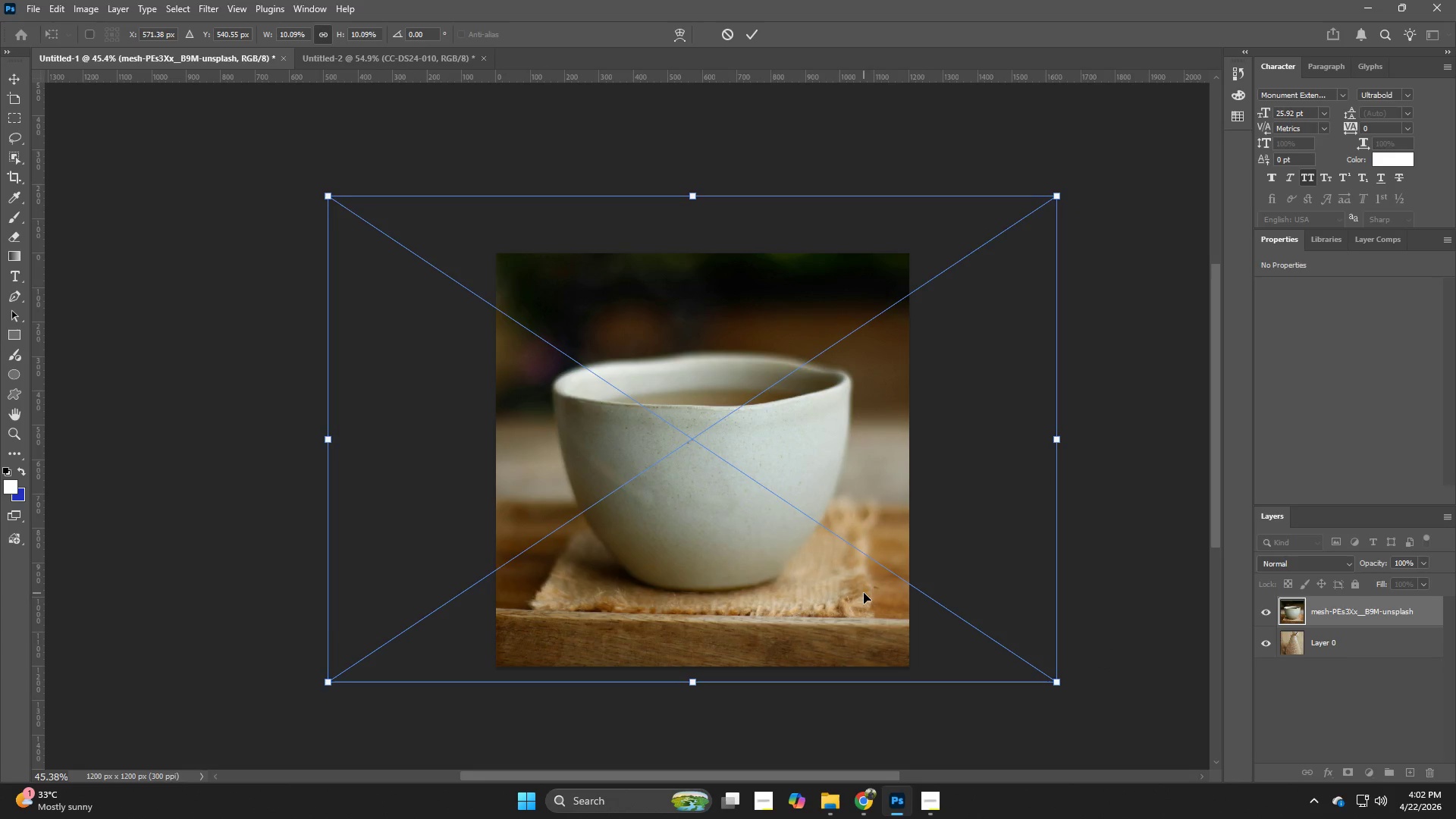 
key(NumpadEnter)
 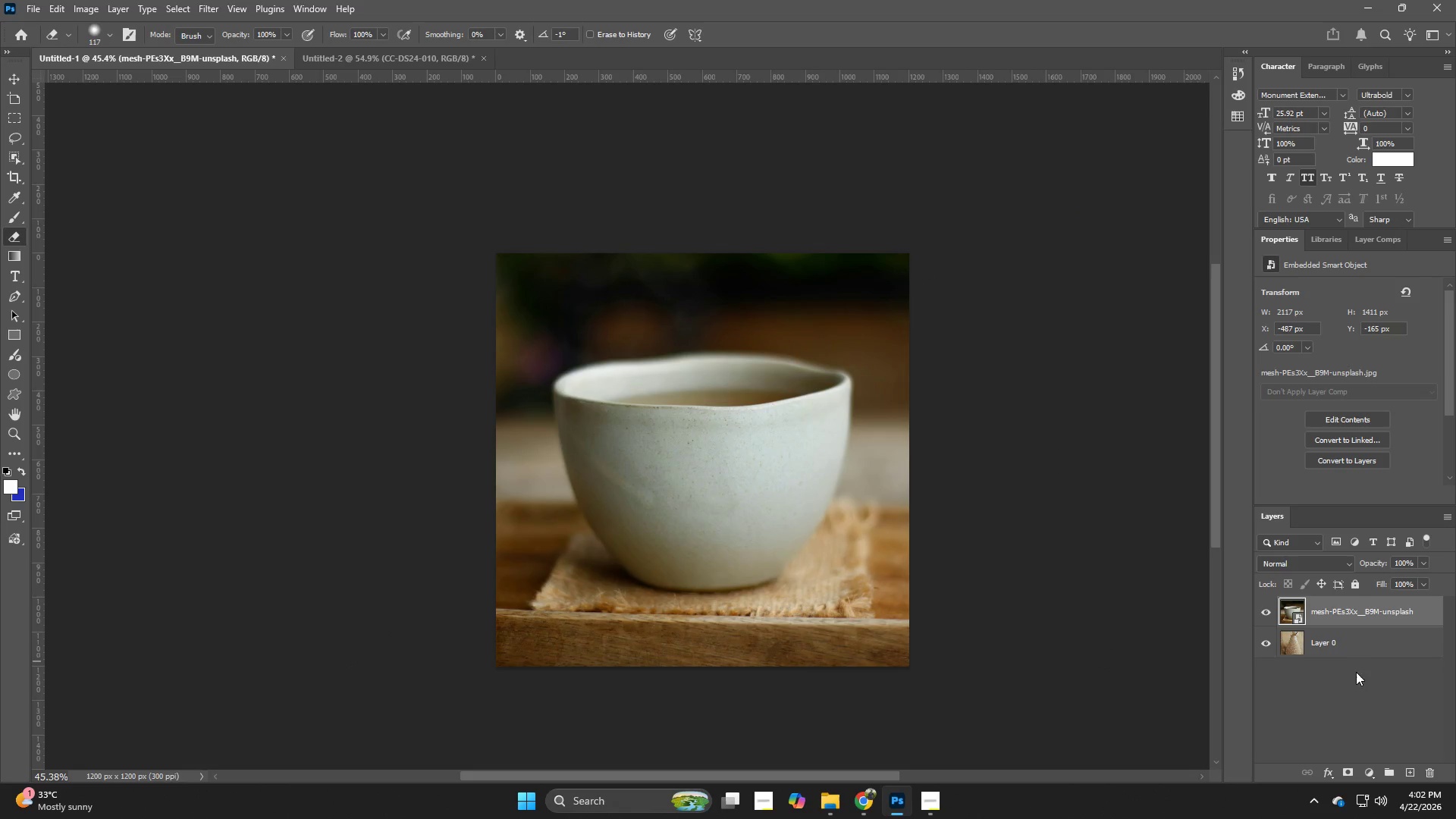 
left_click([1345, 641])
 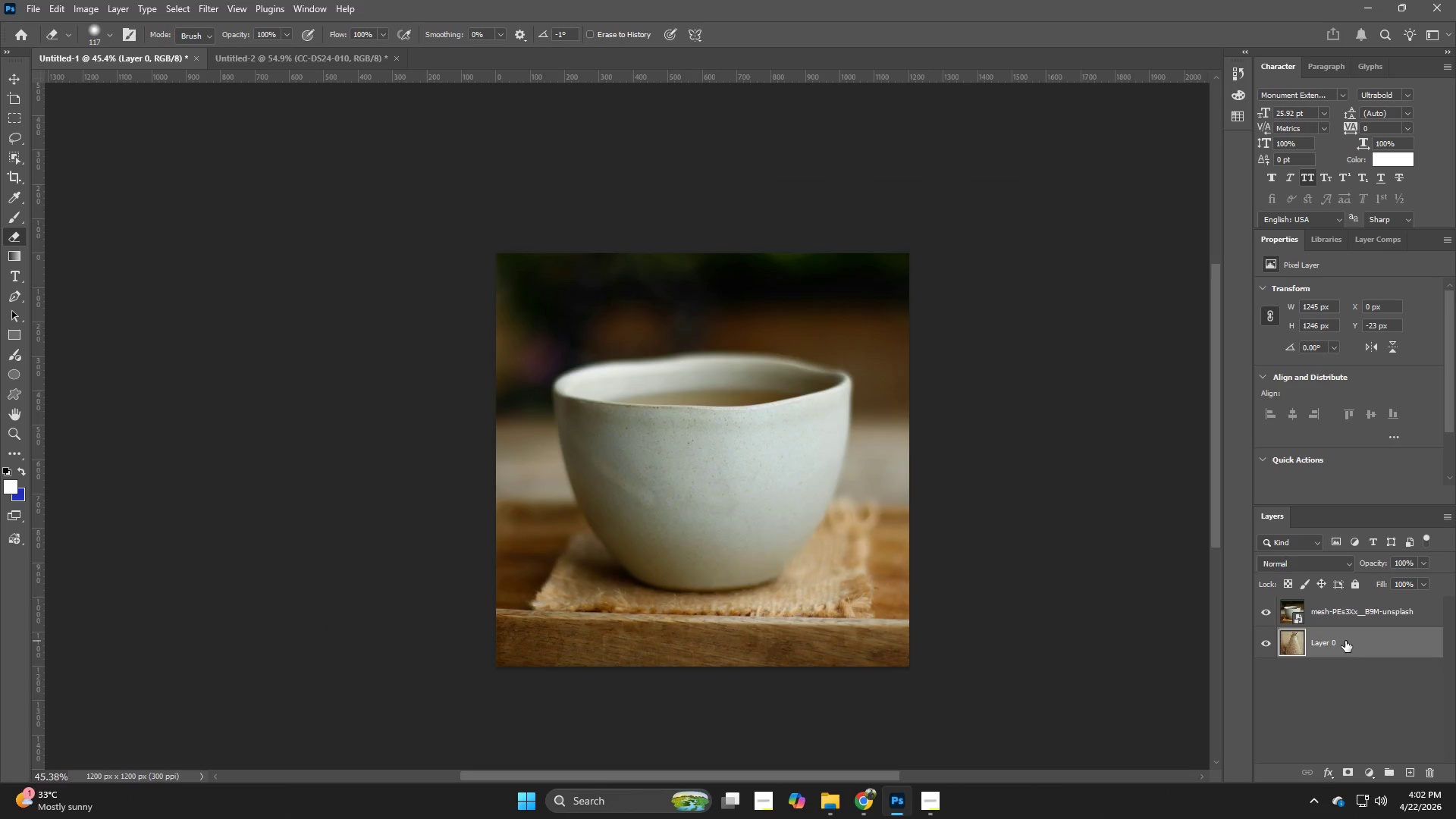 
key(Backspace)
 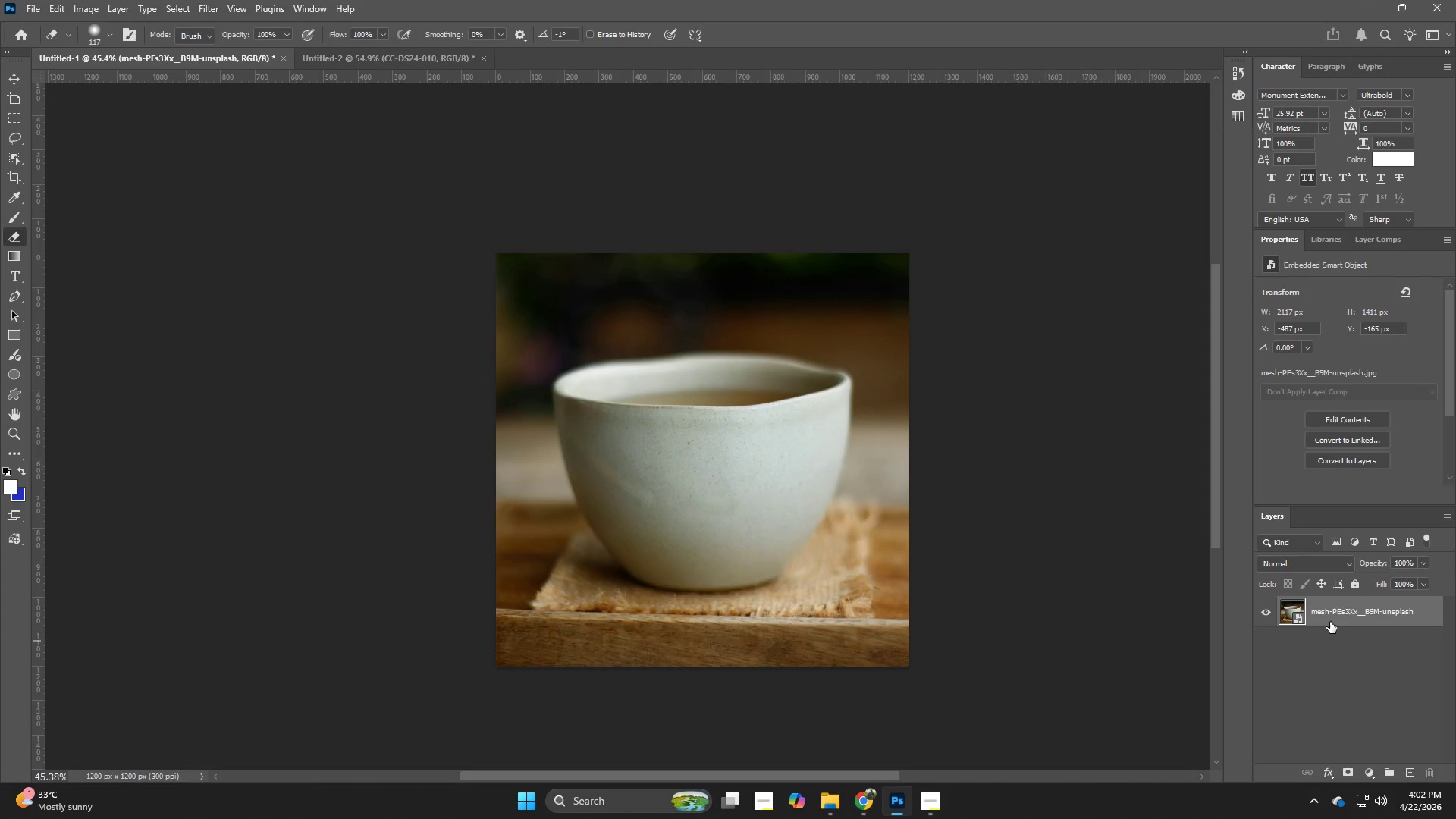 
mouse_move([1298, 623])
 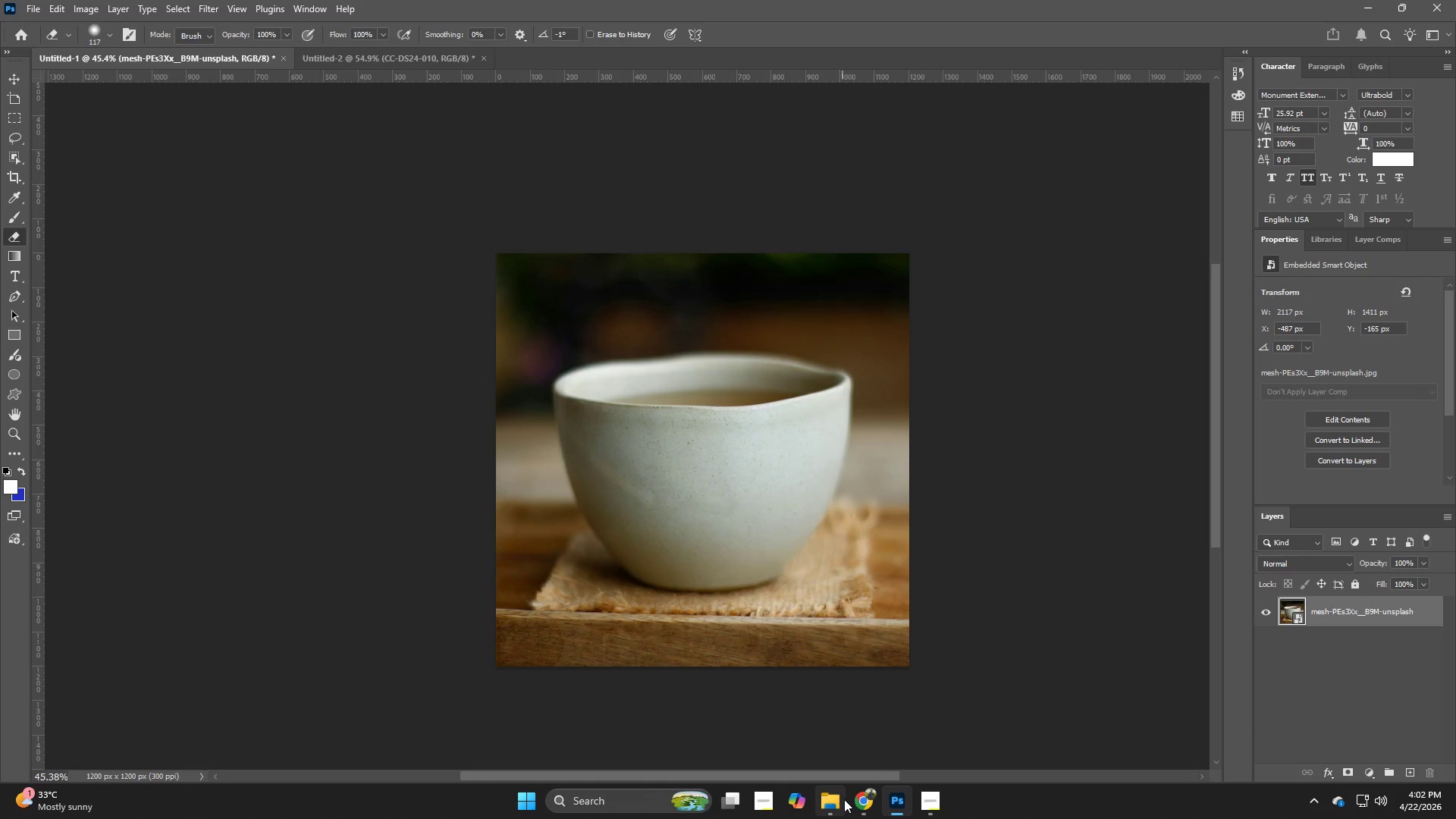 
wait(6.0)
 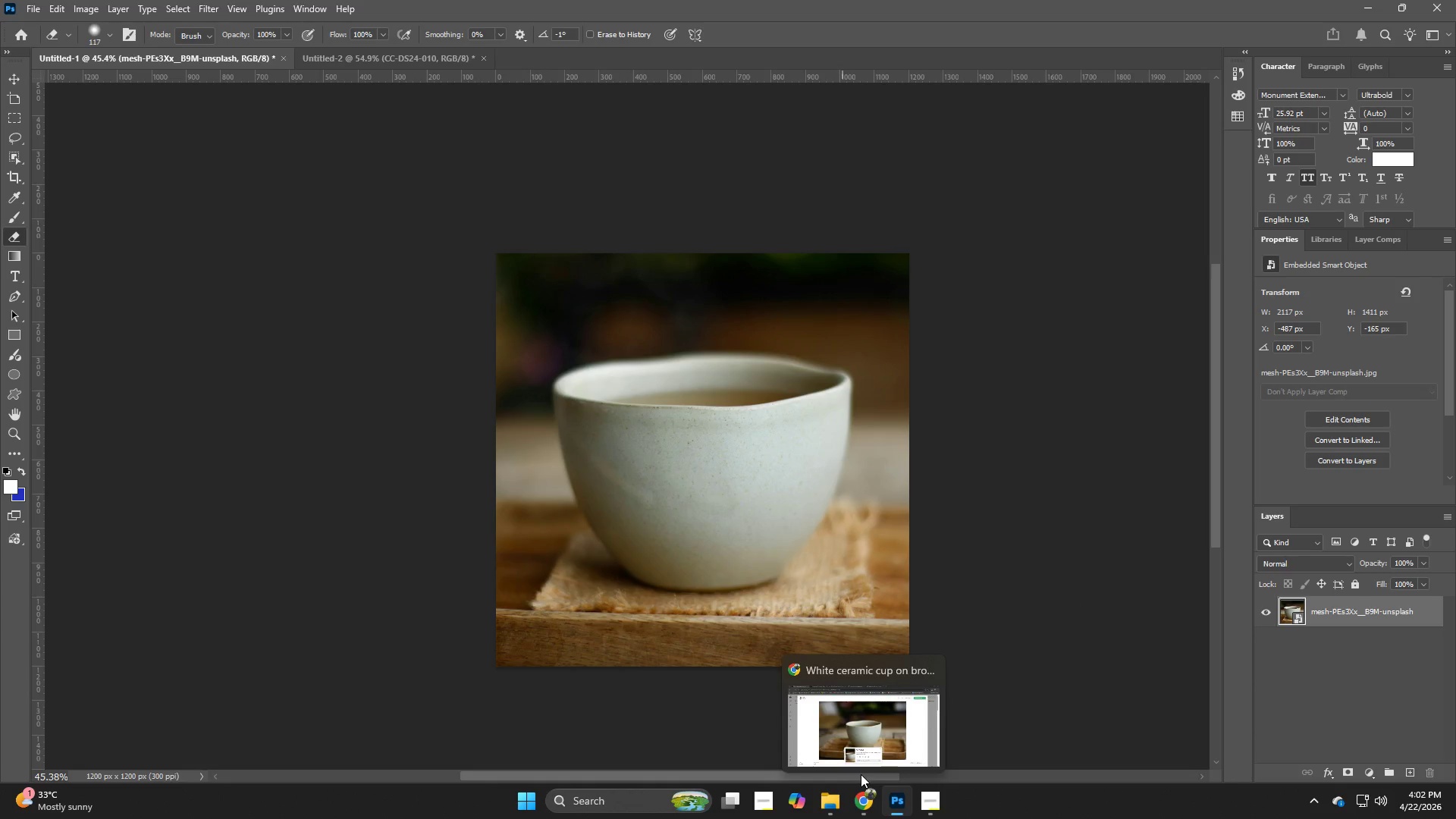 
key(Alt+Control+Shift+W)
 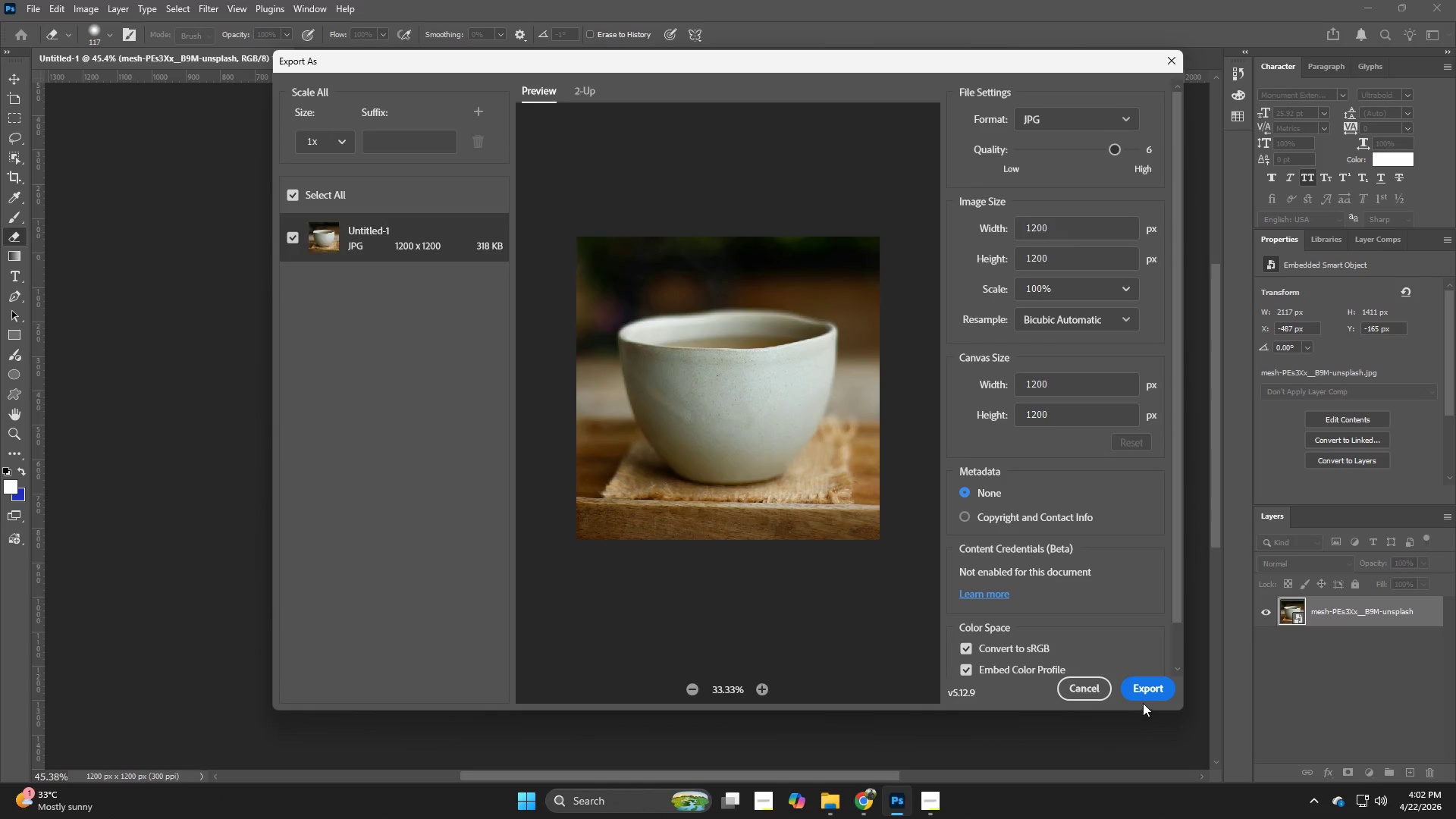 
left_click([1147, 692])
 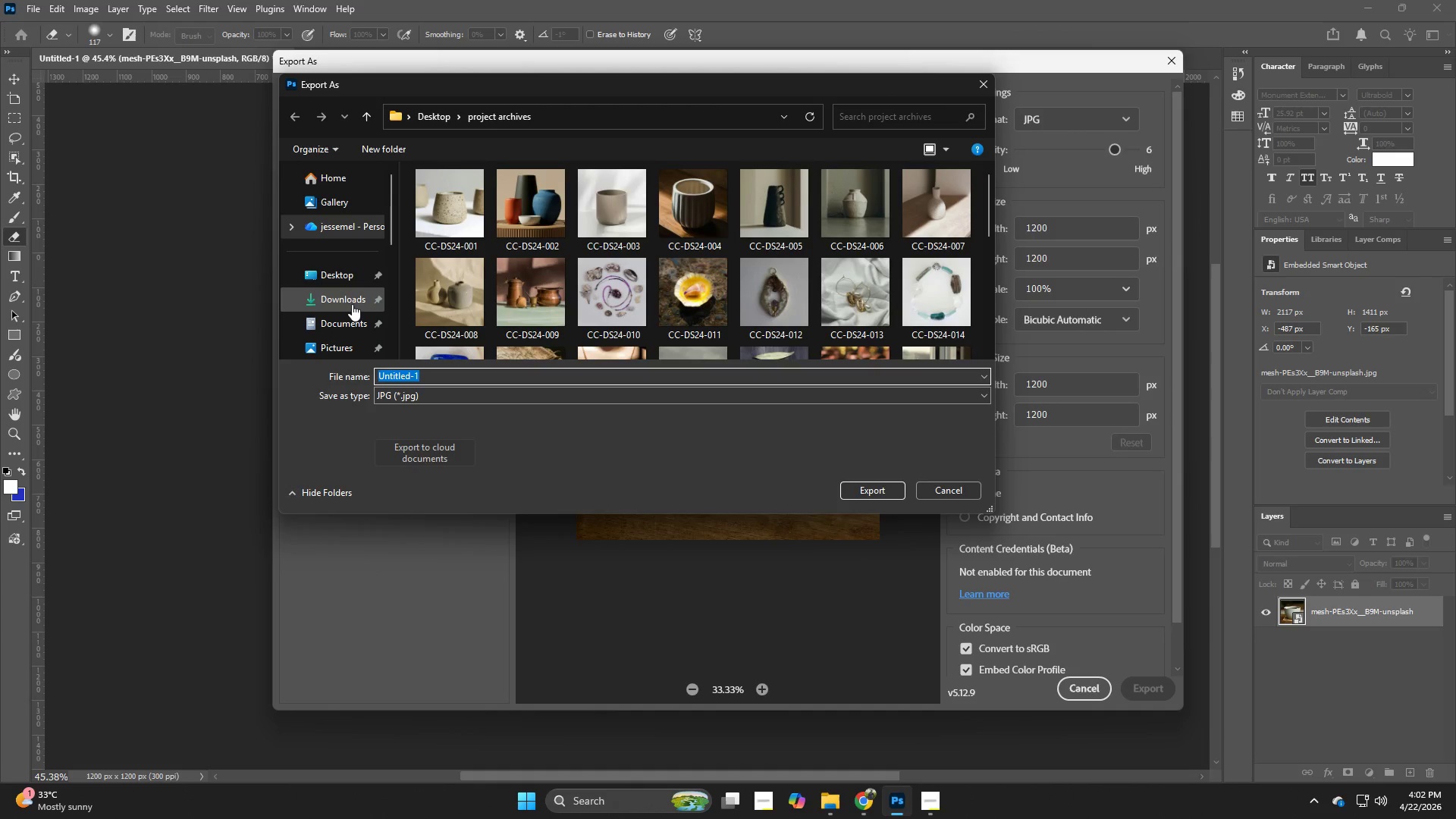 
left_click([340, 269])
 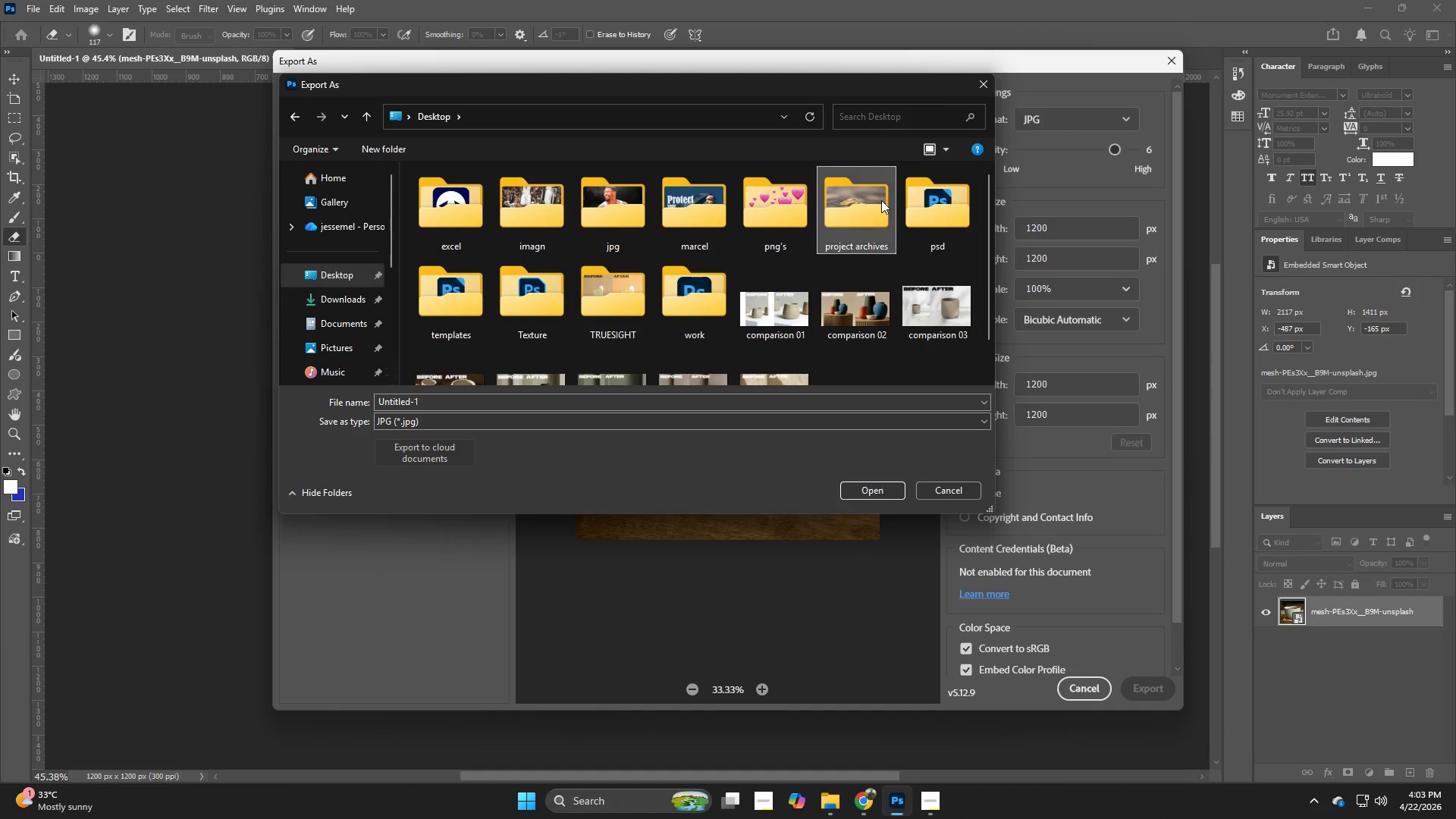 
double_click([881, 200])
 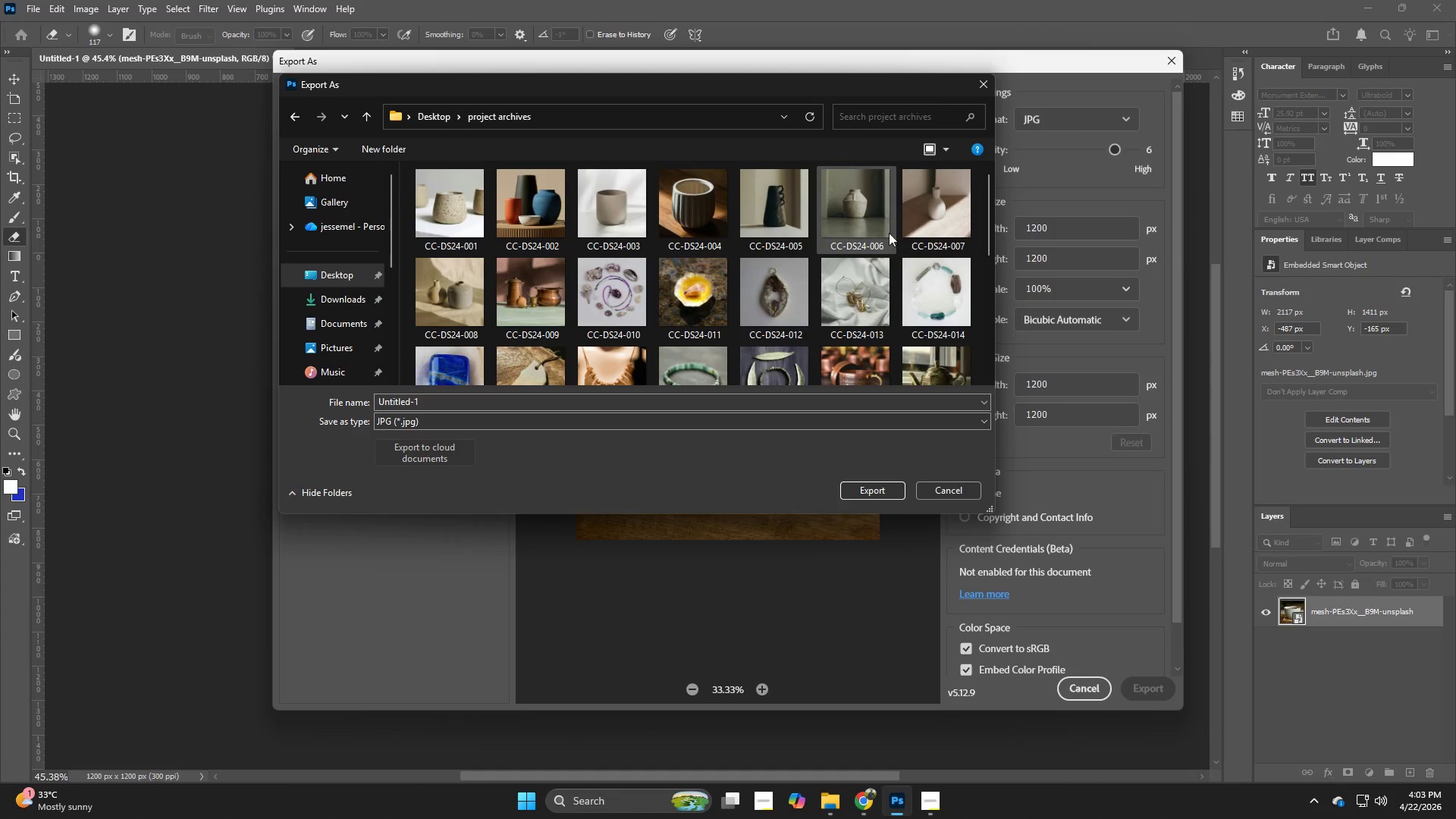 
scroll: coordinate [887, 290], scroll_direction: down, amount: 7.0
 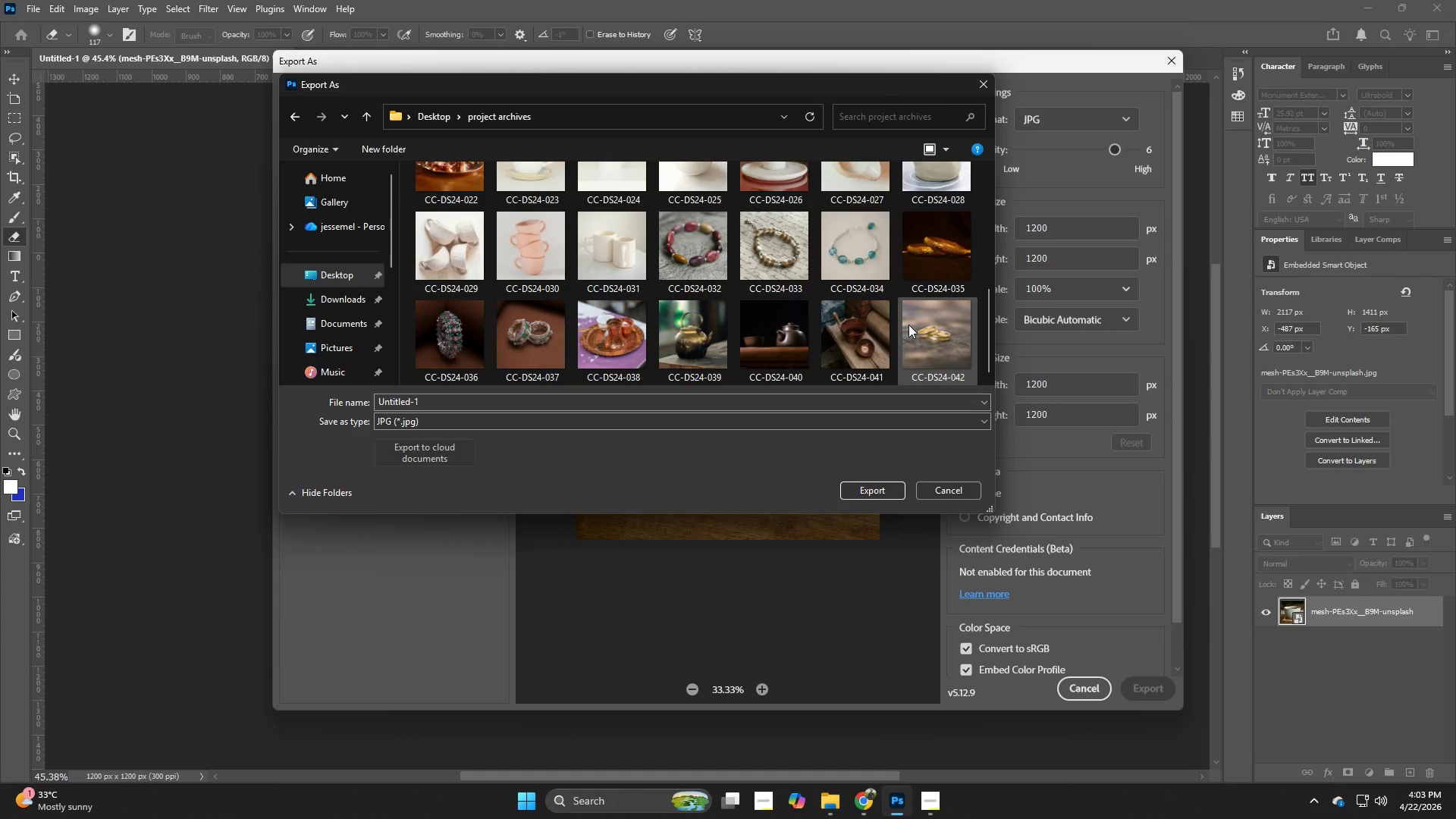 
left_click([912, 330])
 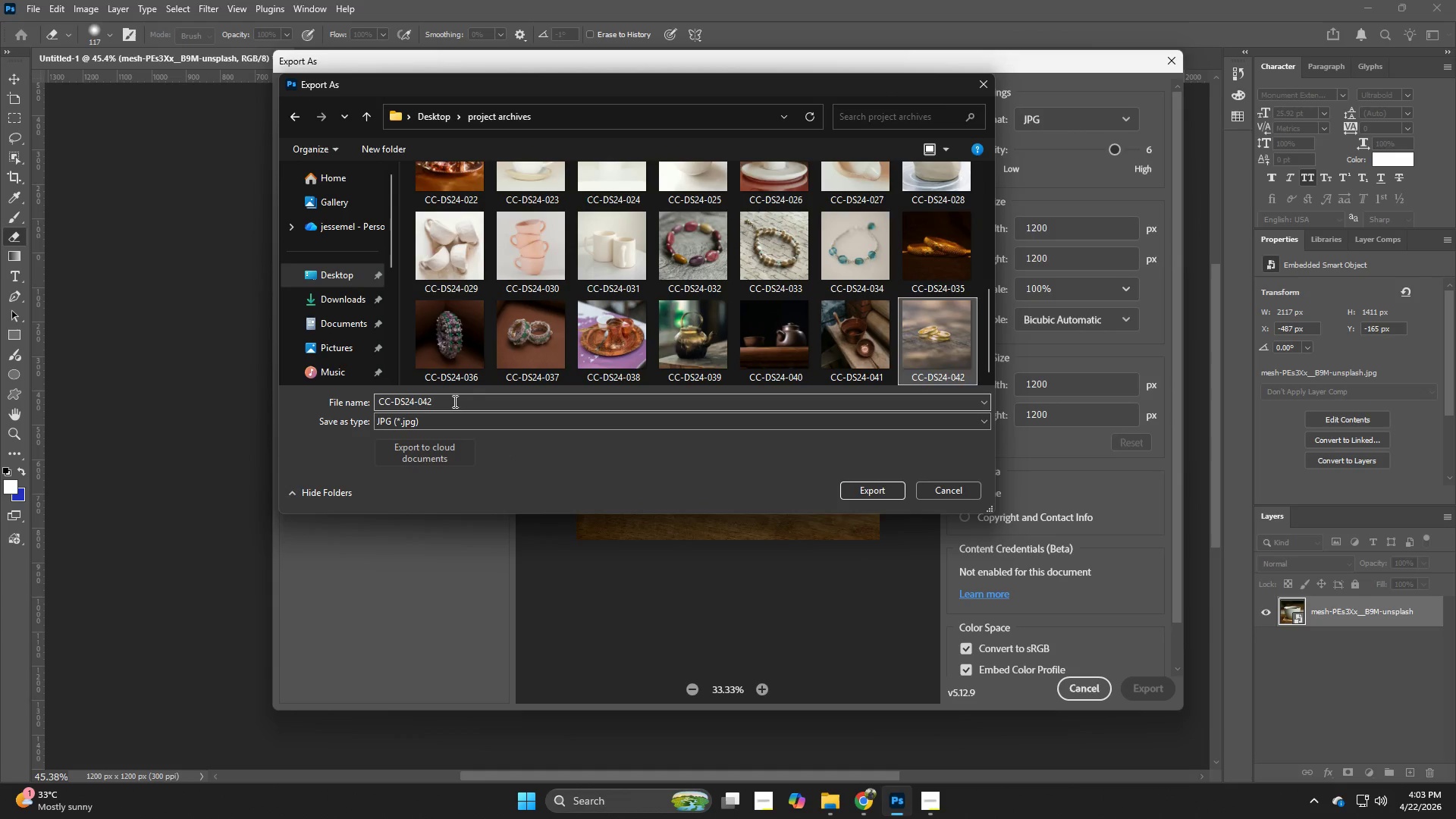 
double_click([453, 401])
 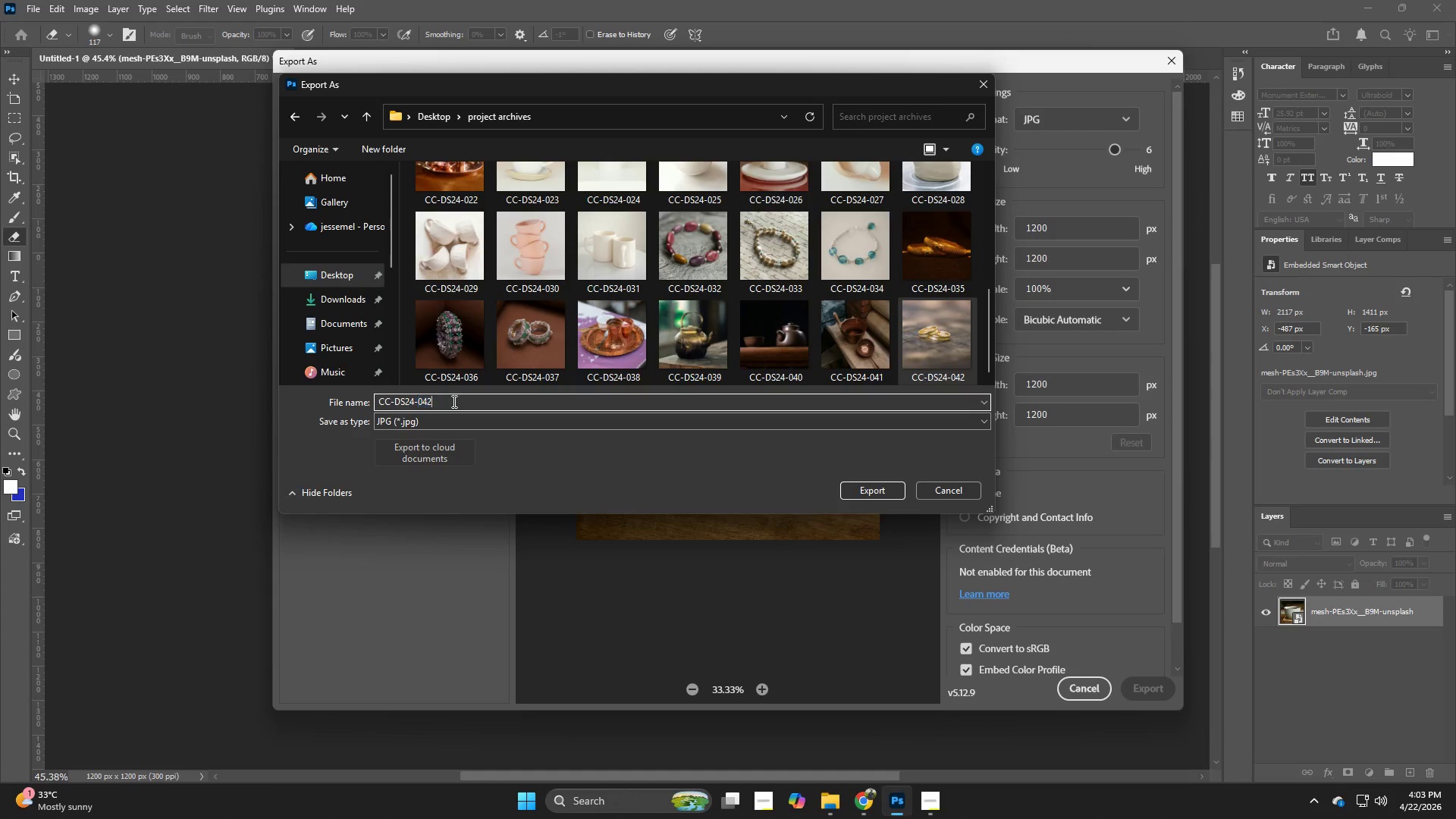 
triple_click([453, 401])
 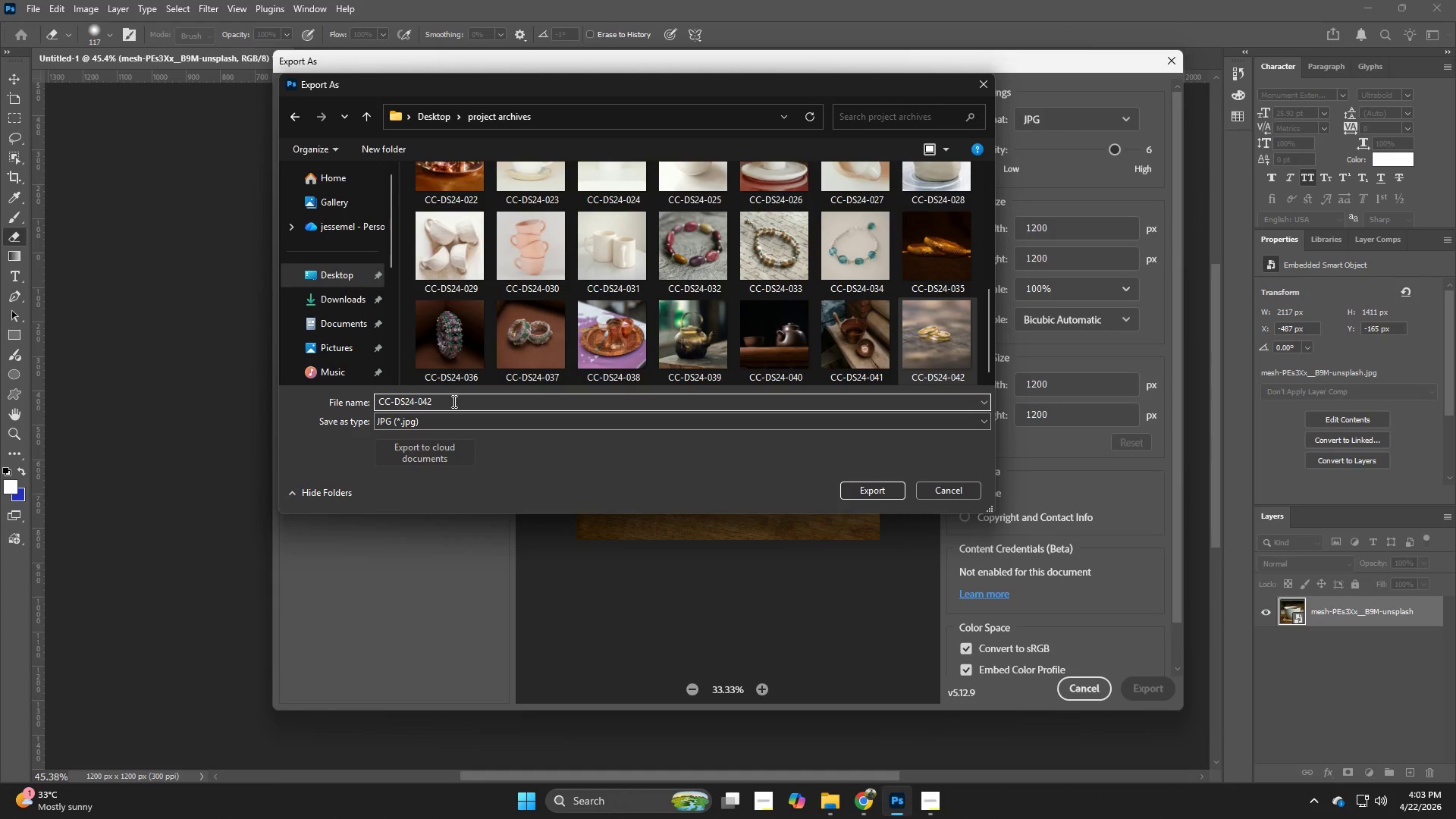 
key(Backspace)
 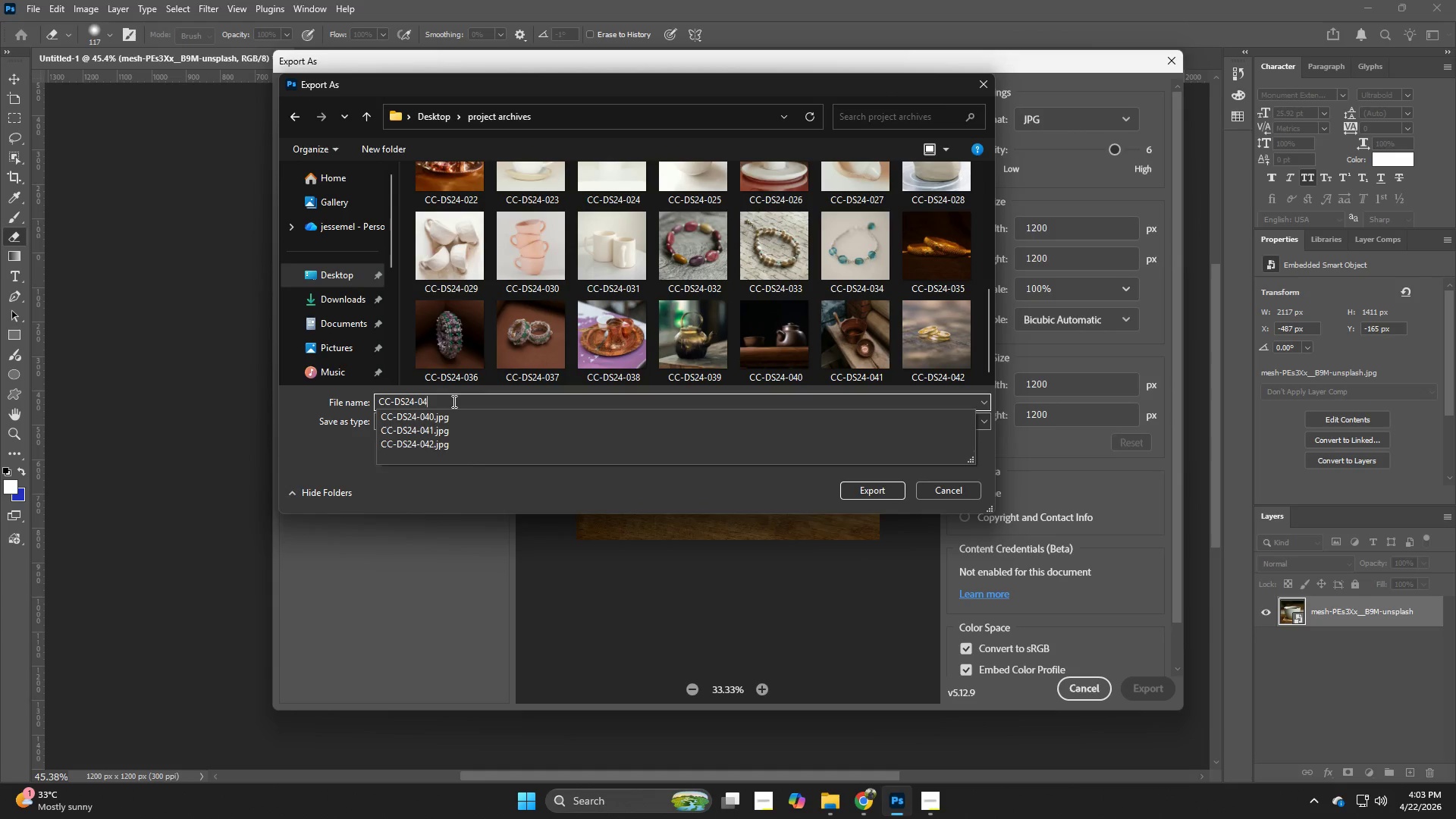 
key(3)
 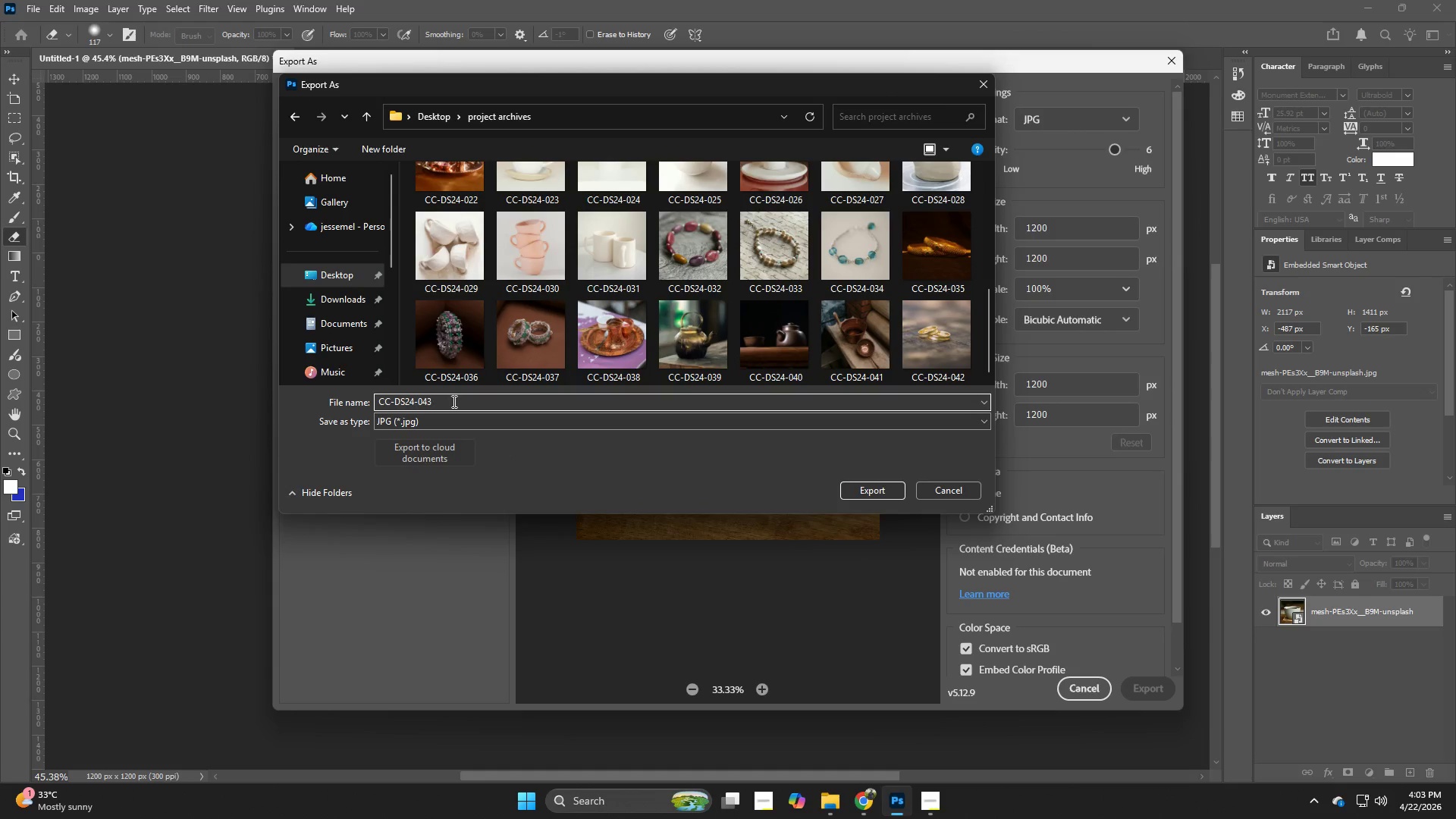 
key(NumpadEnter)
 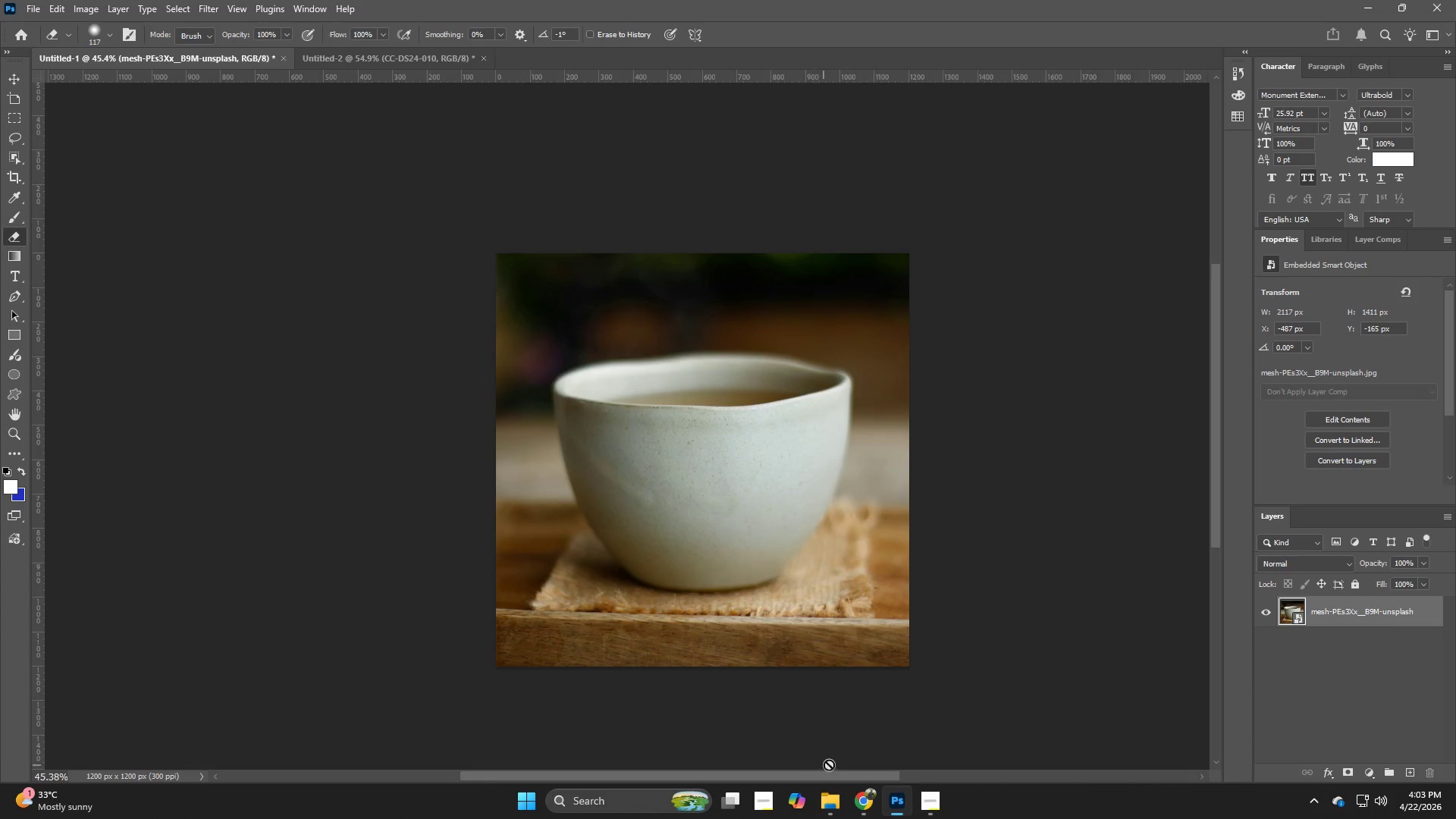 
left_click([936, 817])